 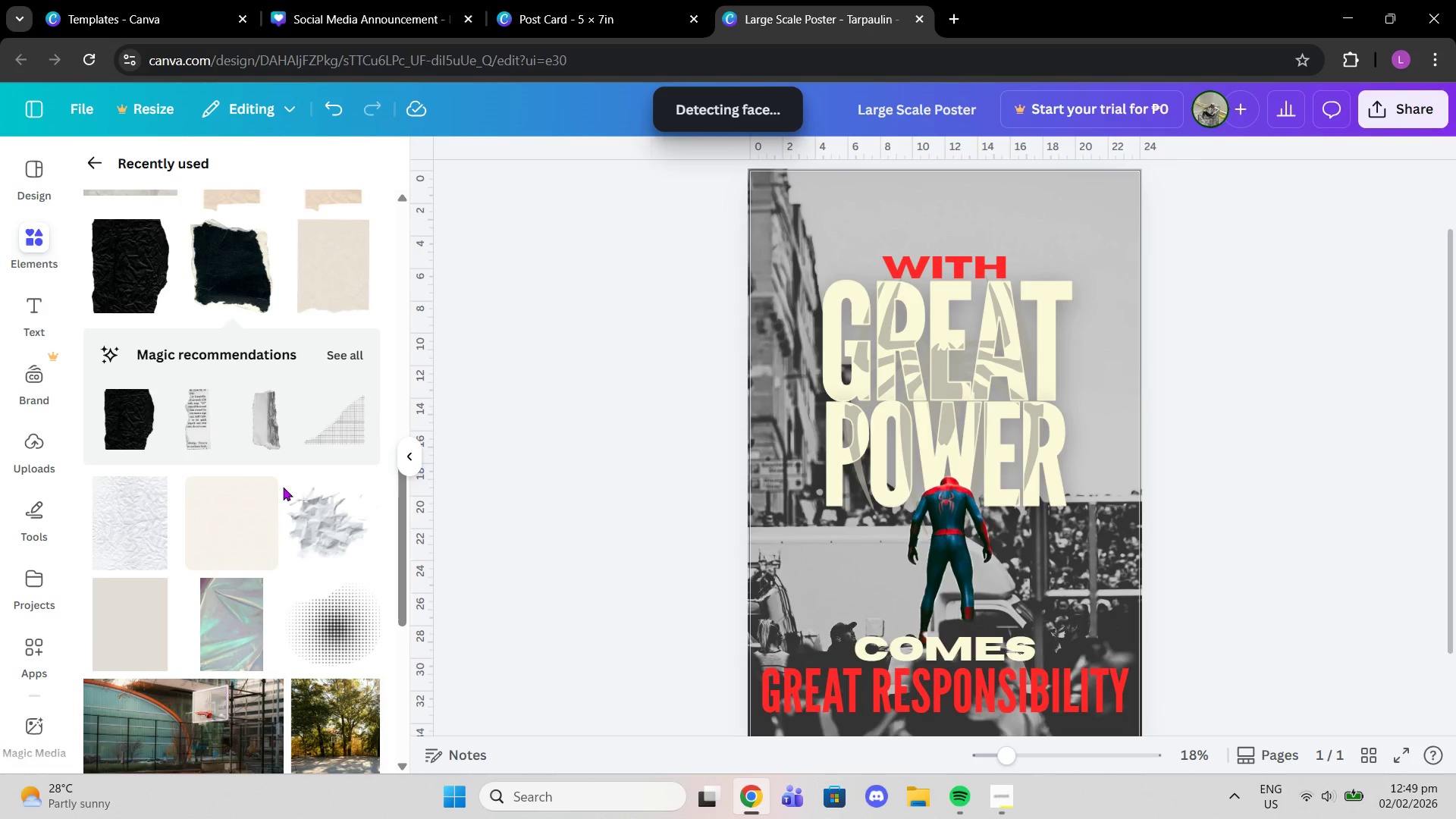 
left_click([250, 545])
 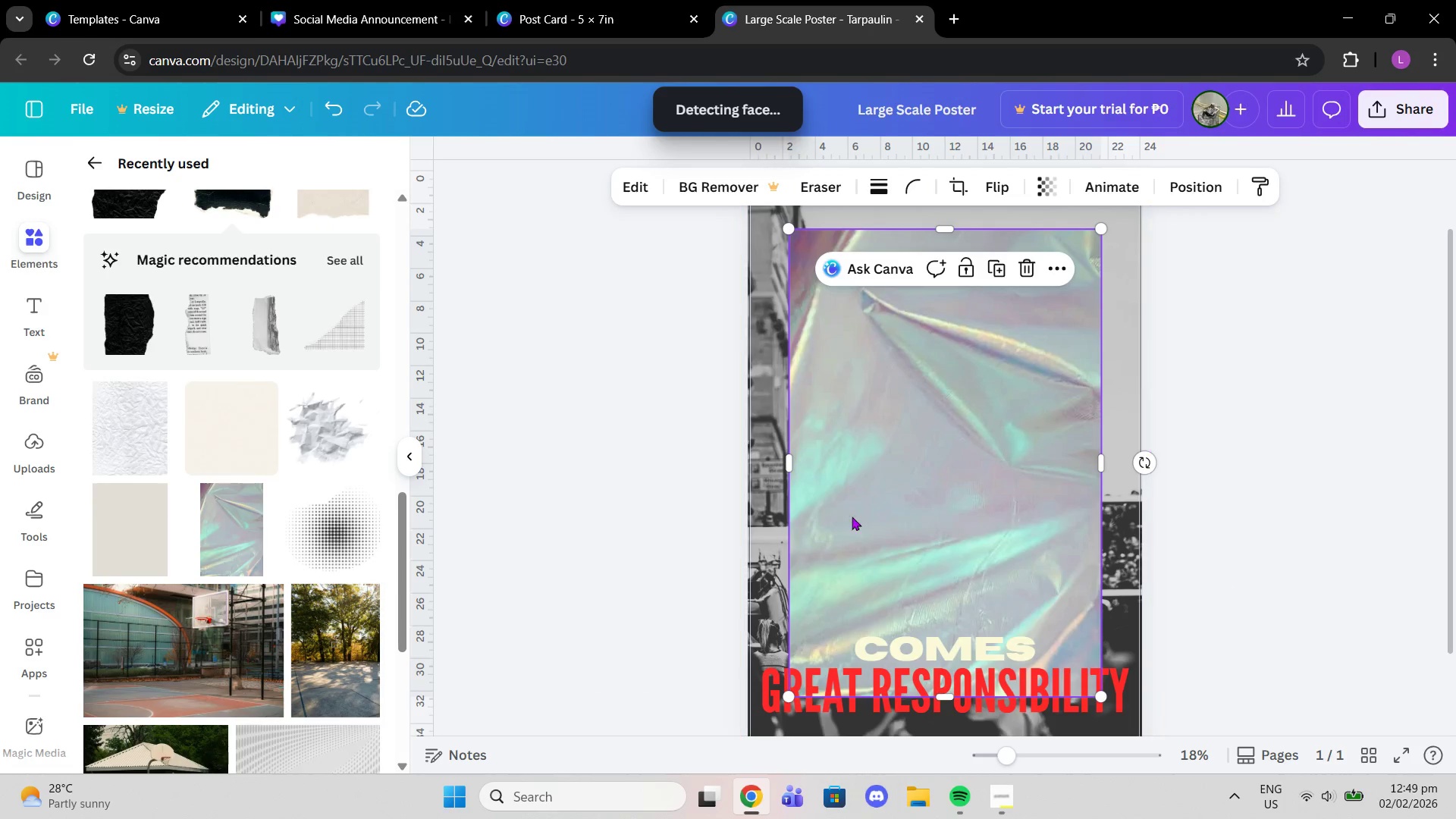 
left_click_drag(start_coordinate=[868, 517], to_coordinate=[796, 450])
 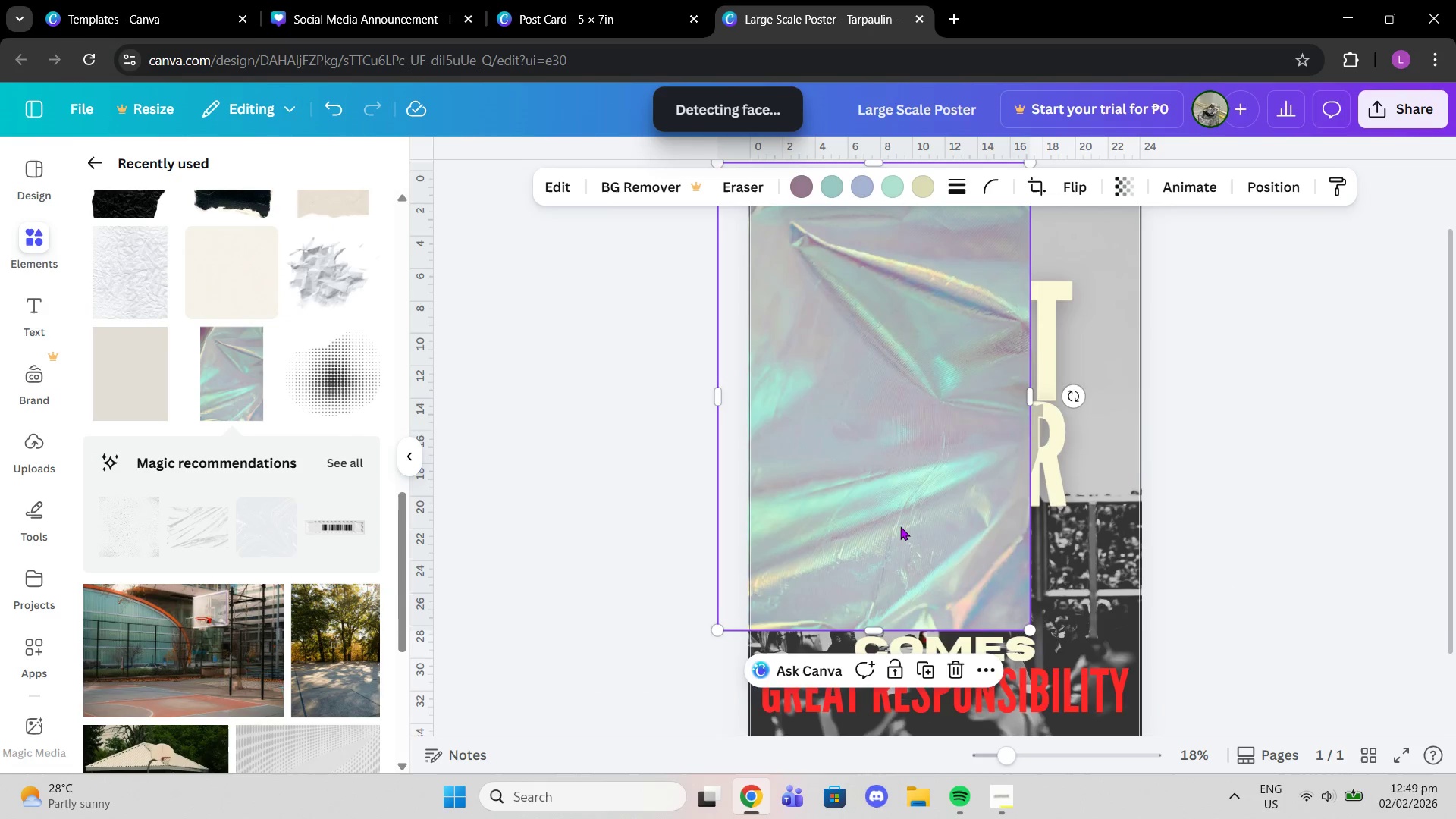 
scroll: coordinate [900, 526], scroll_direction: up, amount: 1.0
 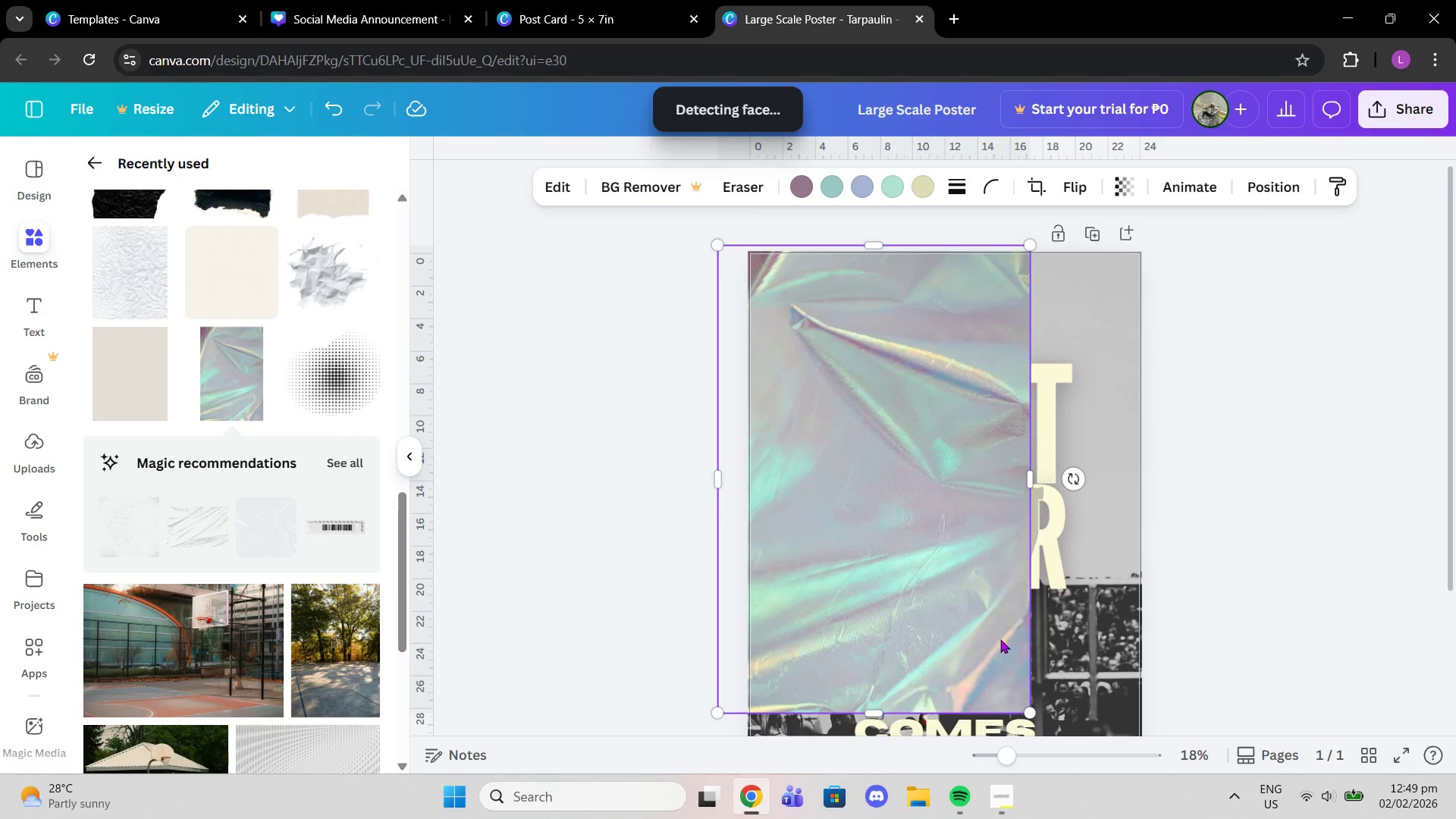 
scroll: coordinate [1000, 639], scroll_direction: down, amount: 1.0
 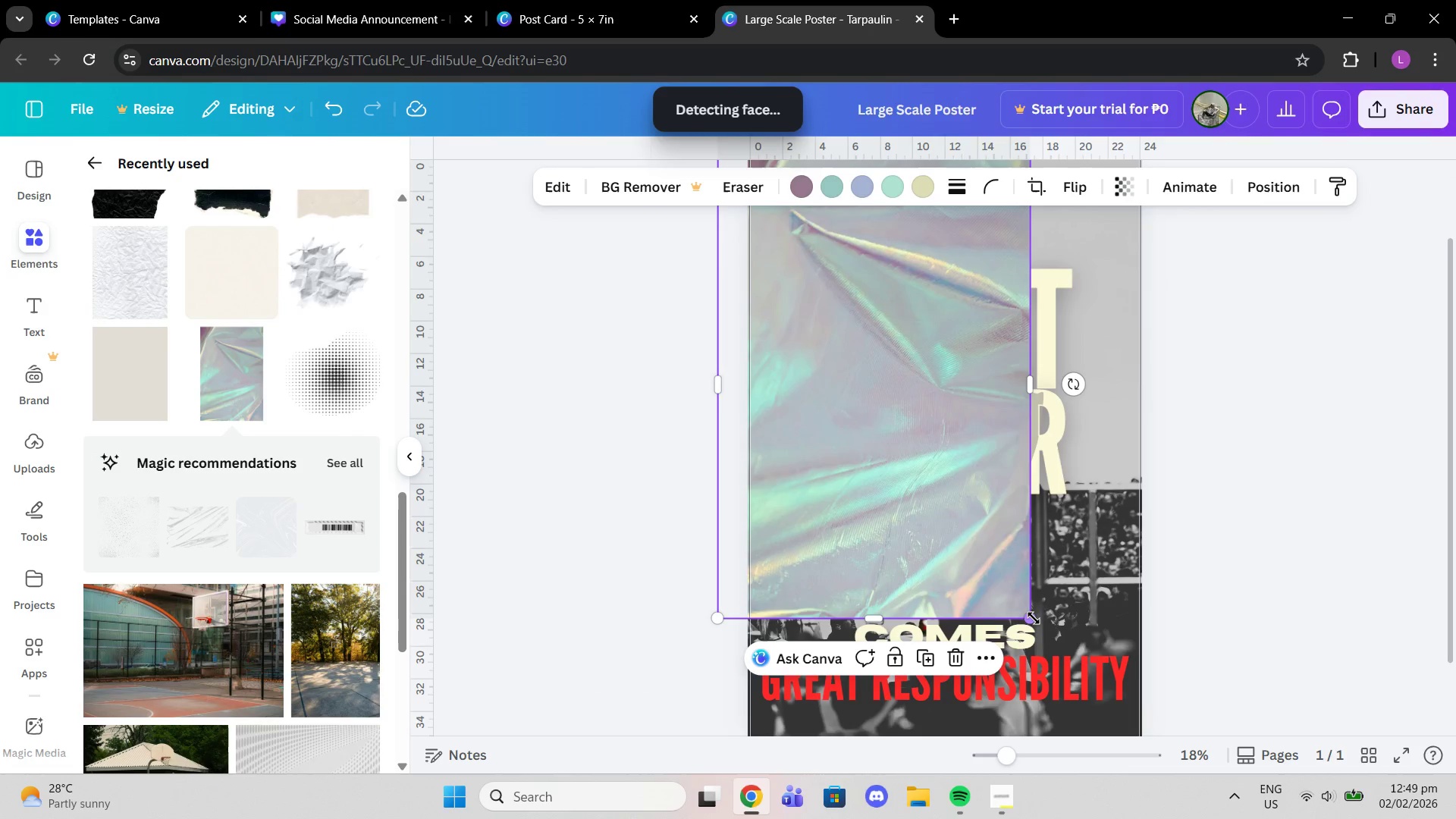 
left_click_drag(start_coordinate=[1032, 617], to_coordinate=[1175, 731])
 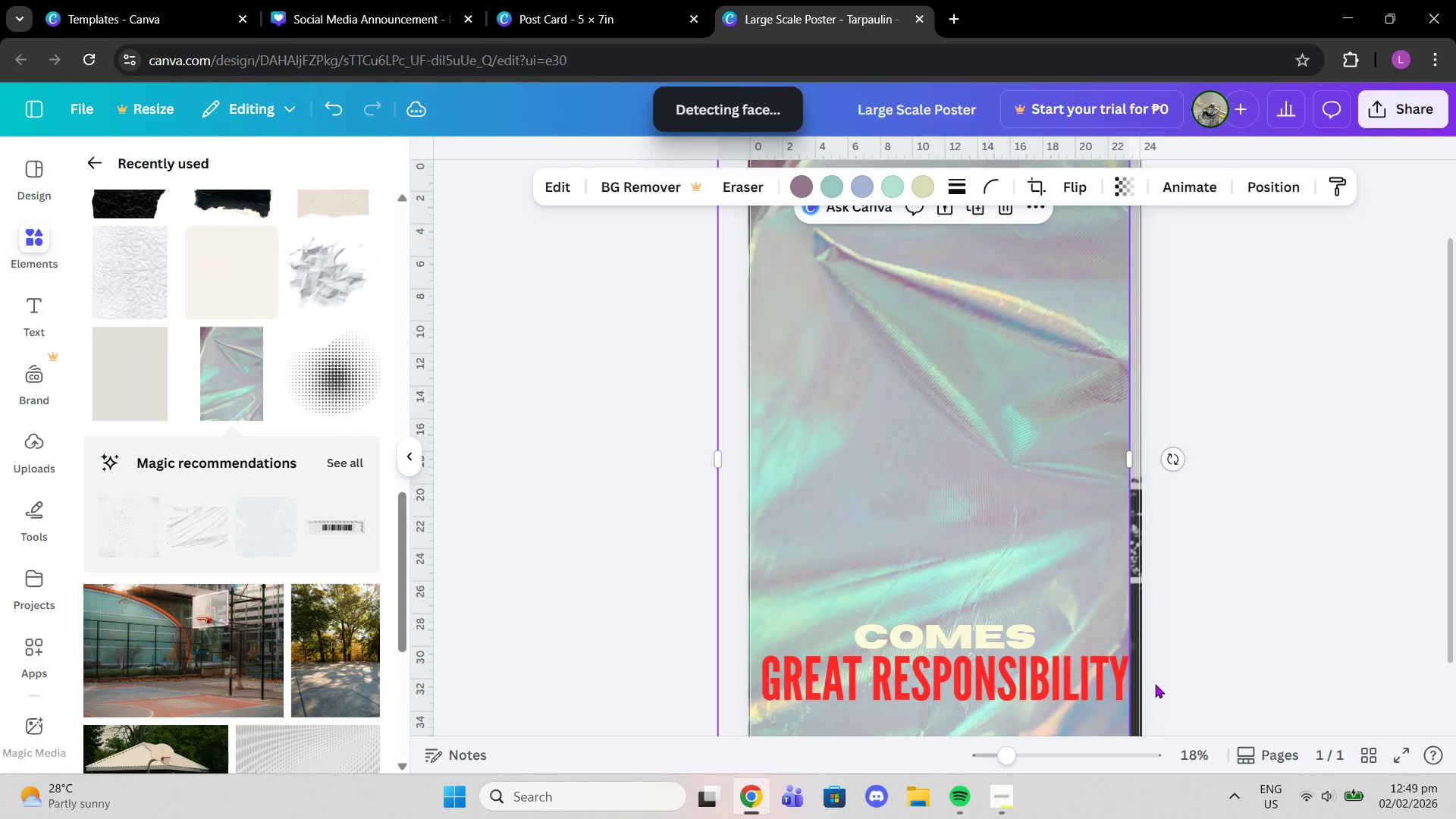 
scroll: coordinate [1155, 684], scroll_direction: down, amount: 1.0
 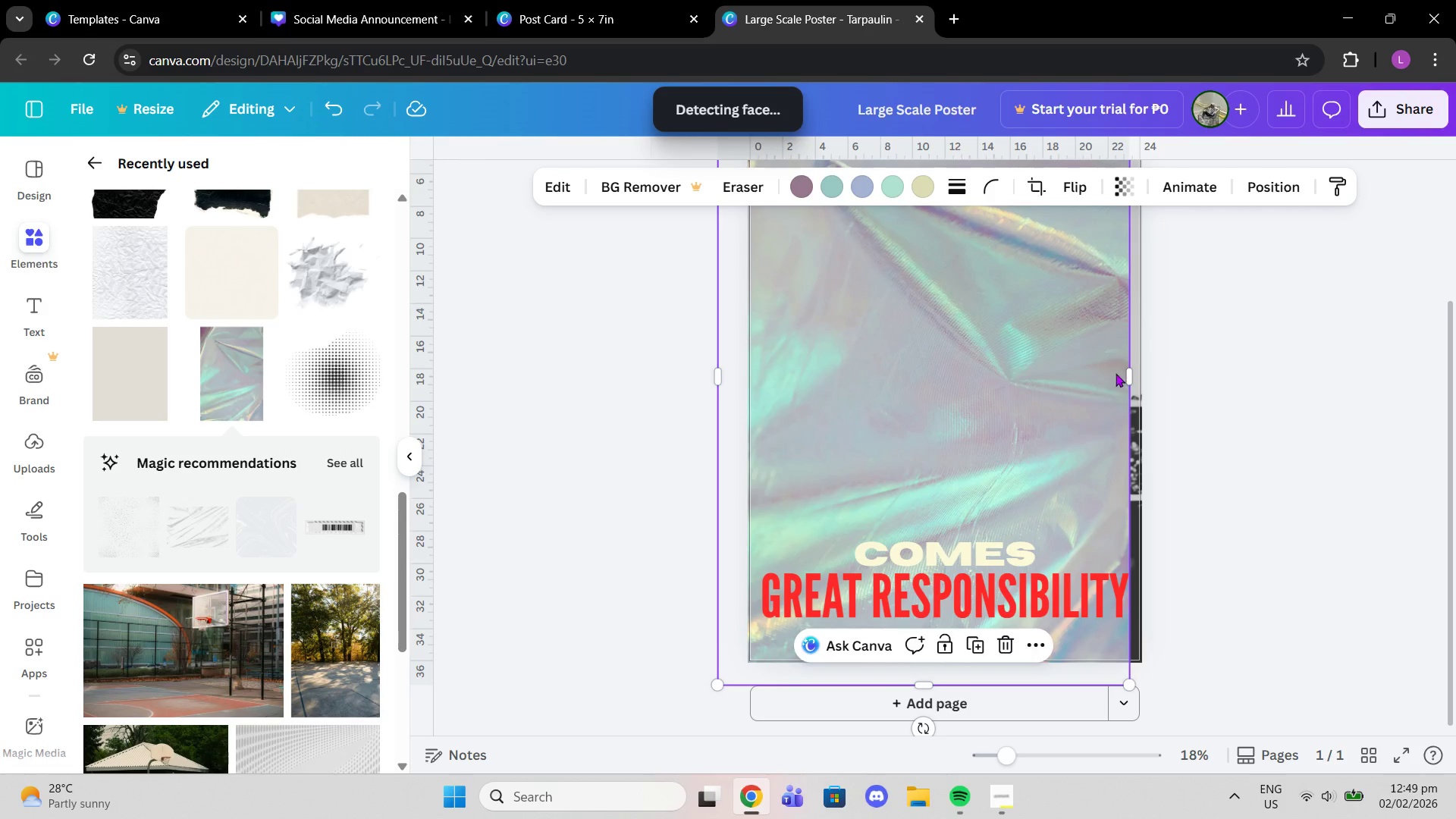 
left_click_drag(start_coordinate=[1131, 372], to_coordinate=[1157, 375])
 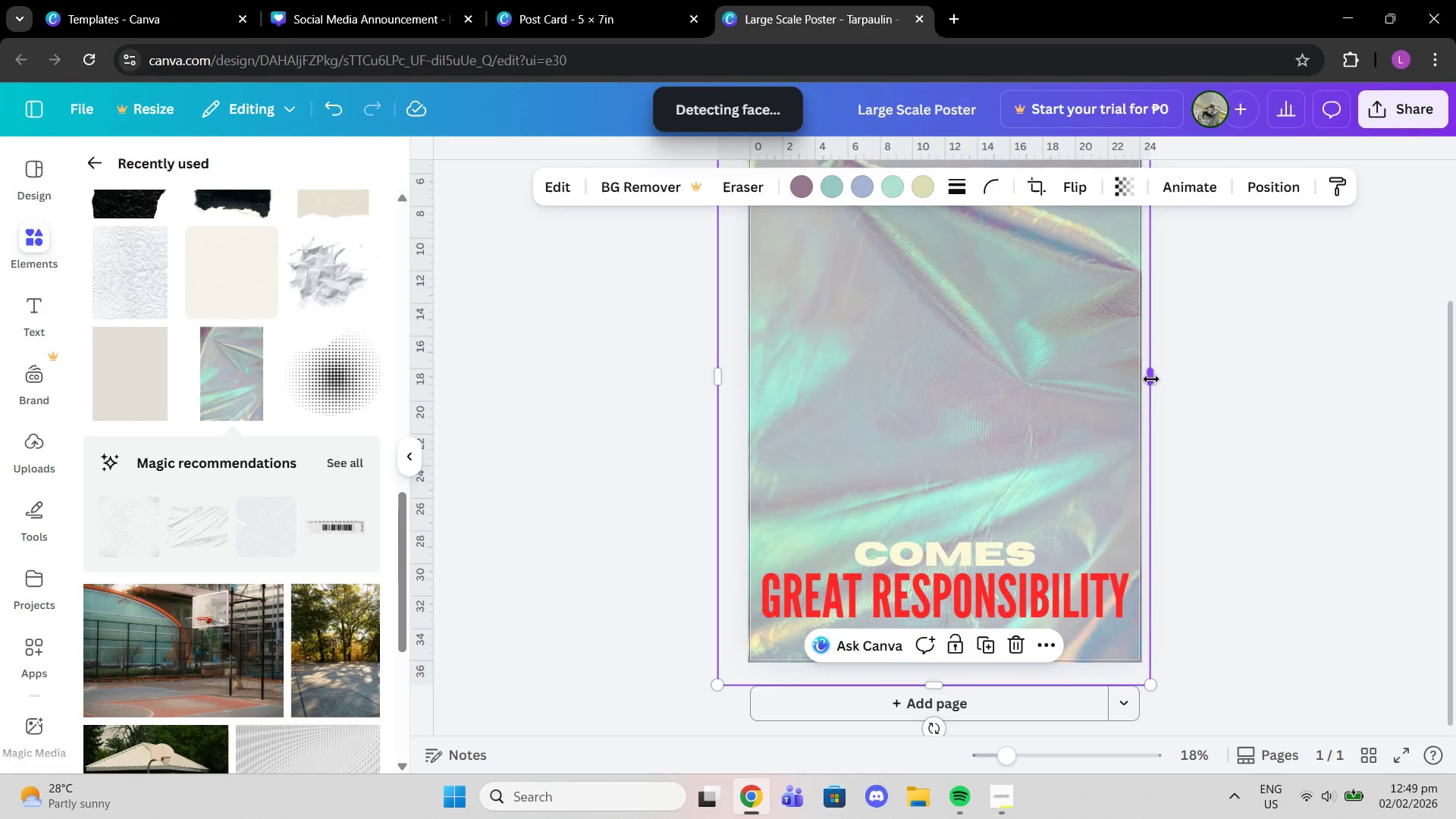 
scroll: coordinate [1151, 379], scroll_direction: up, amount: 1.0
 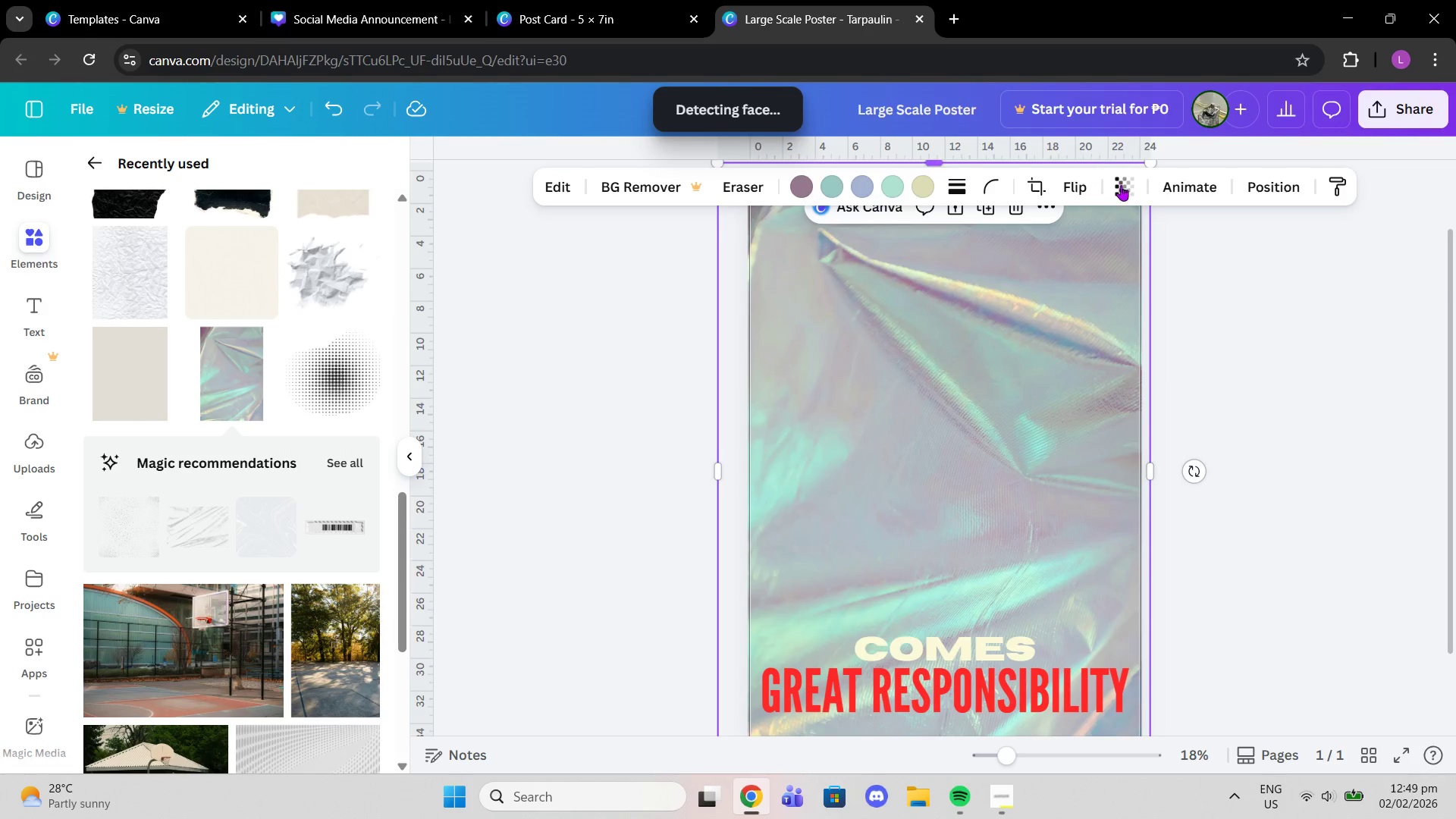 
left_click([1131, 189])
 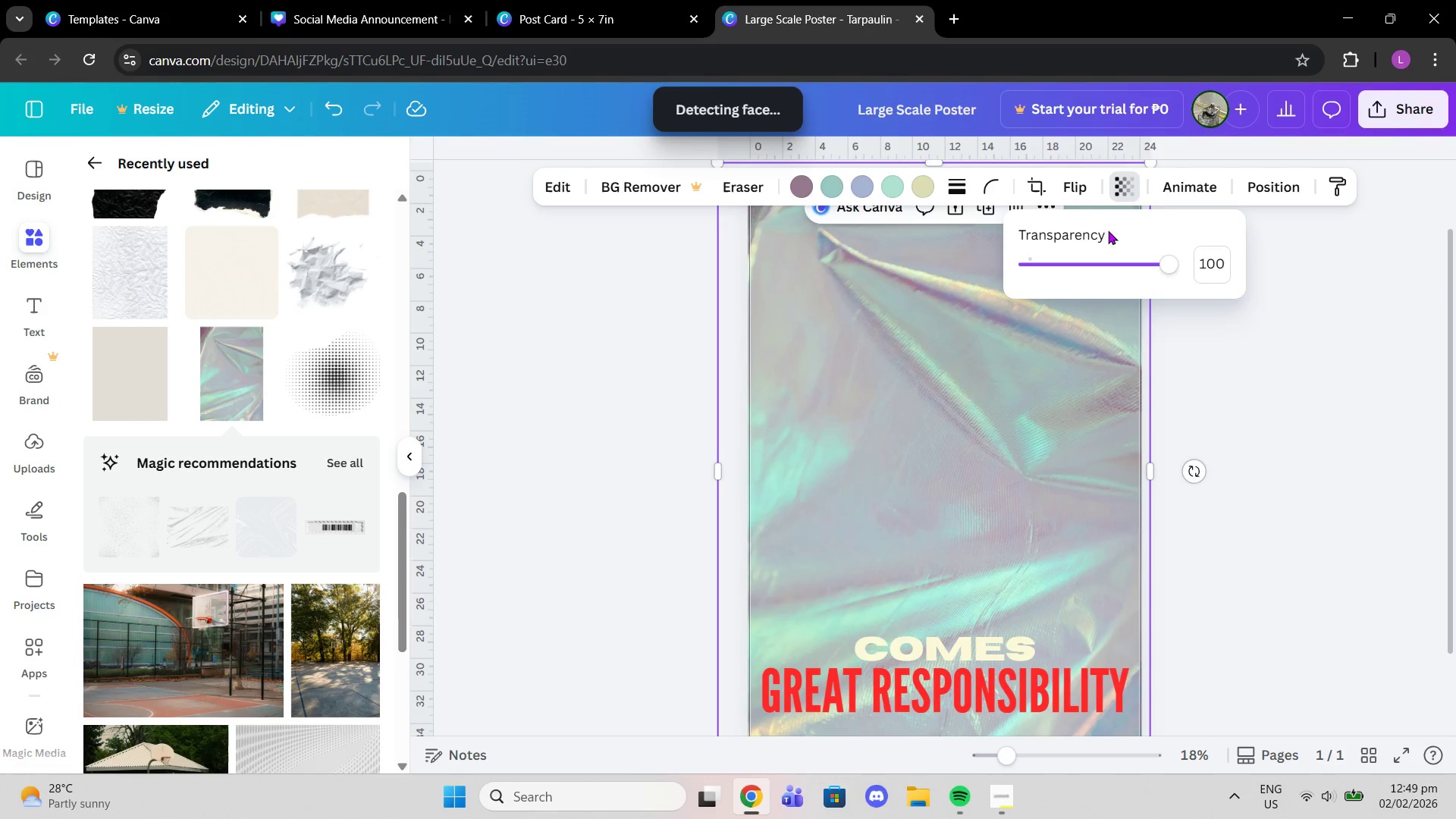 
left_click_drag(start_coordinate=[1128, 262], to_coordinate=[1047, 270])
 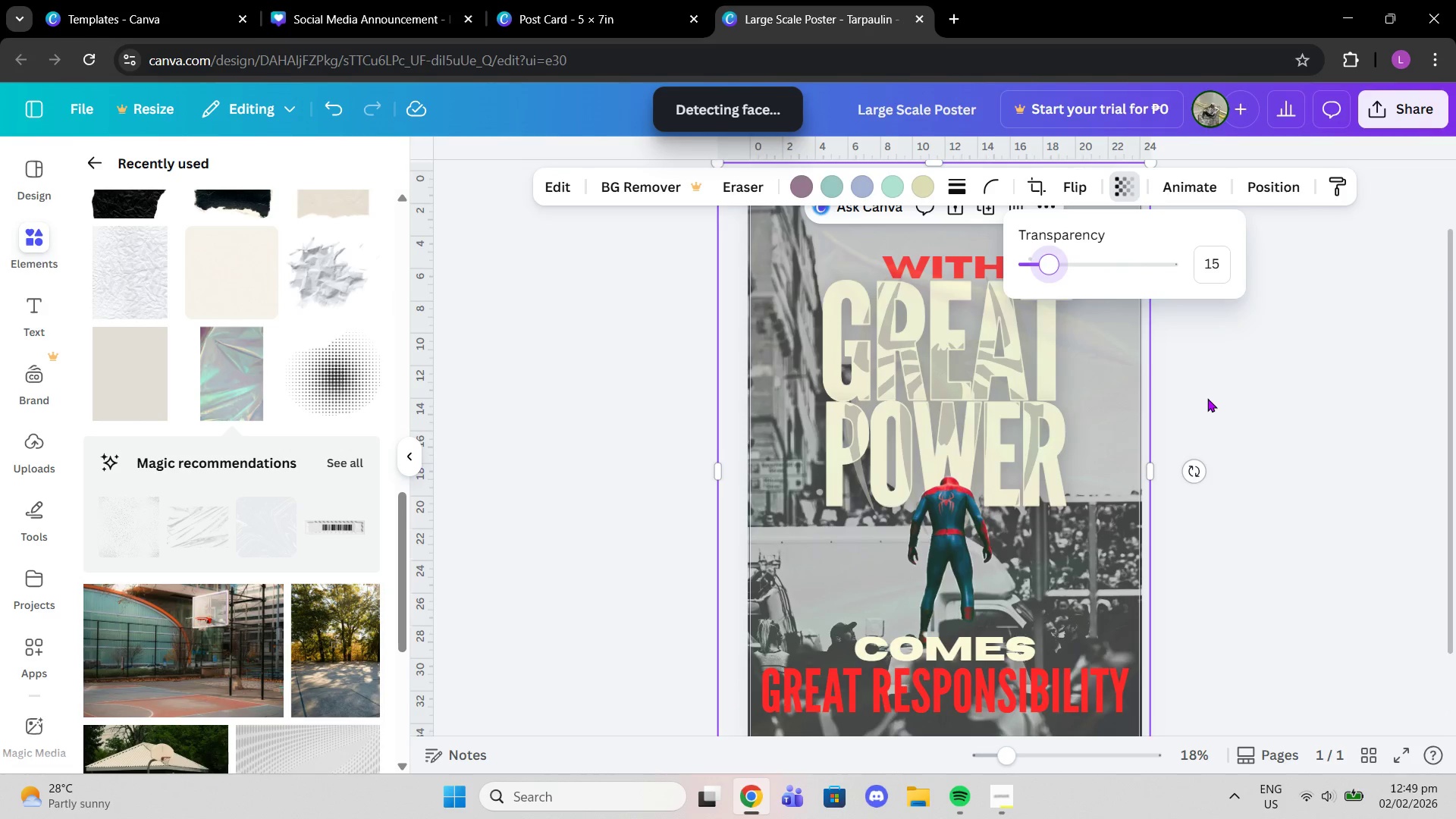 
scroll: coordinate [1109, 256], scroll_direction: up, amount: 1.0
 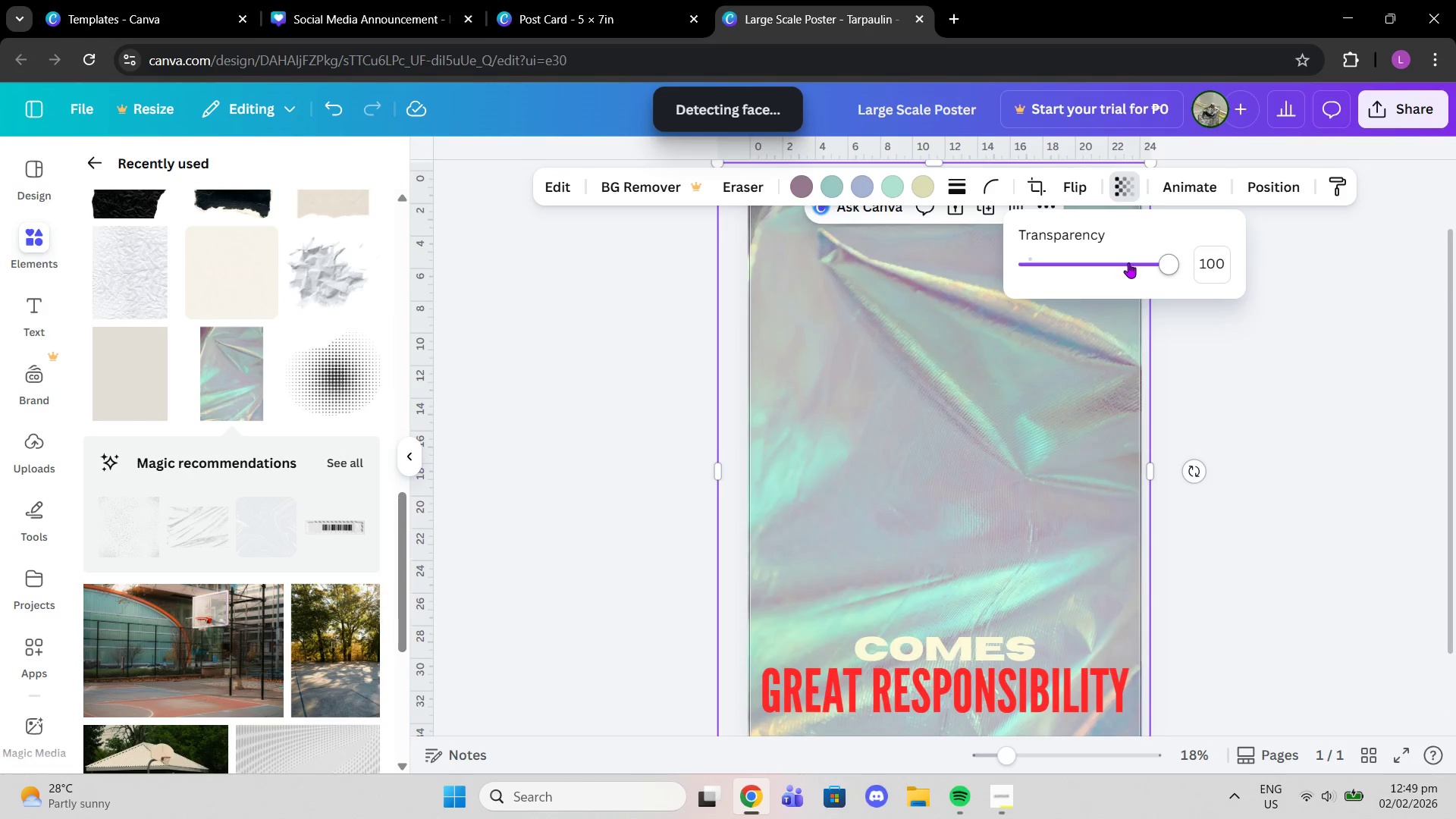 
key(Delete)
 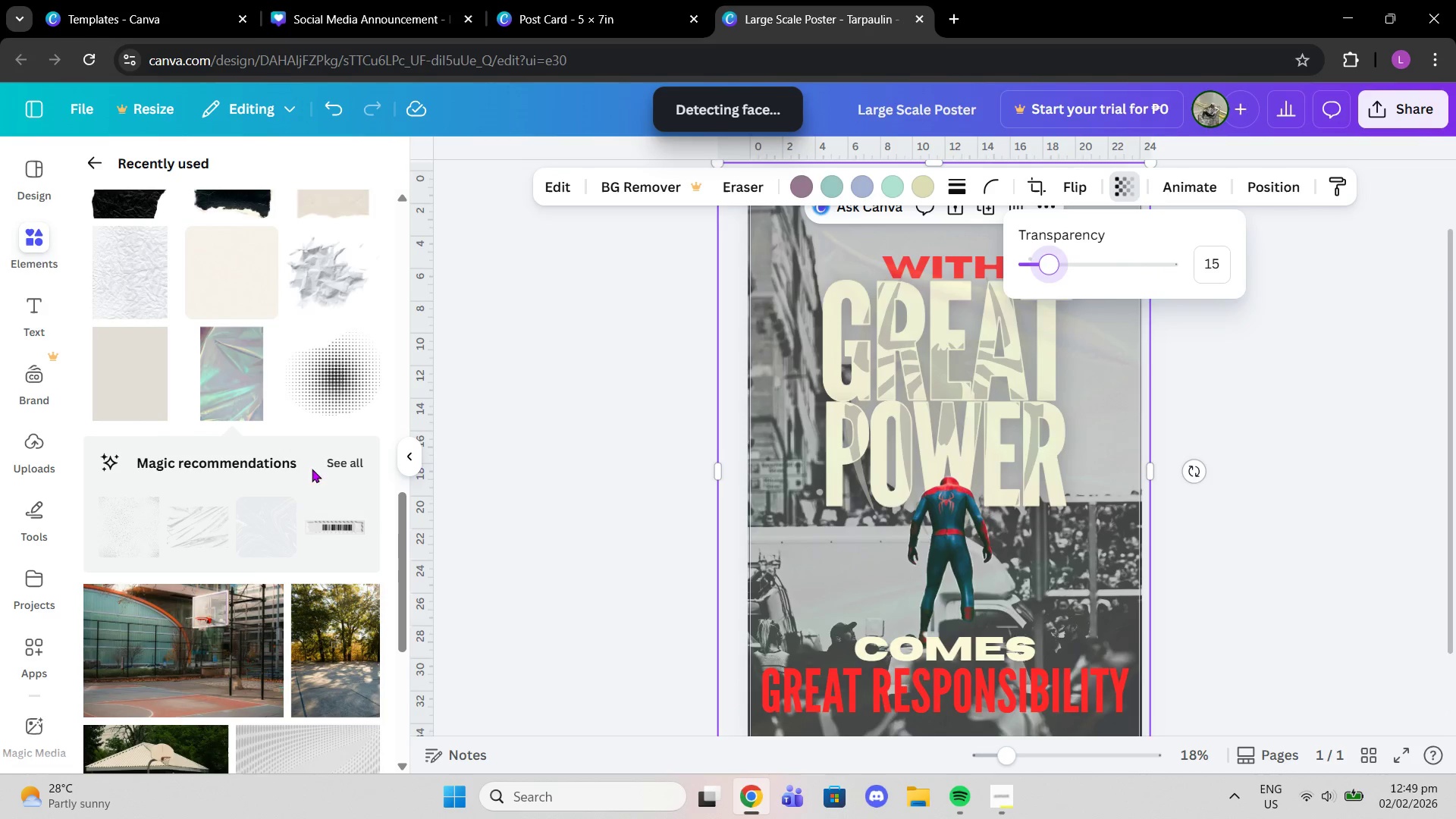 
scroll: coordinate [257, 483], scroll_direction: down, amount: 2.0
 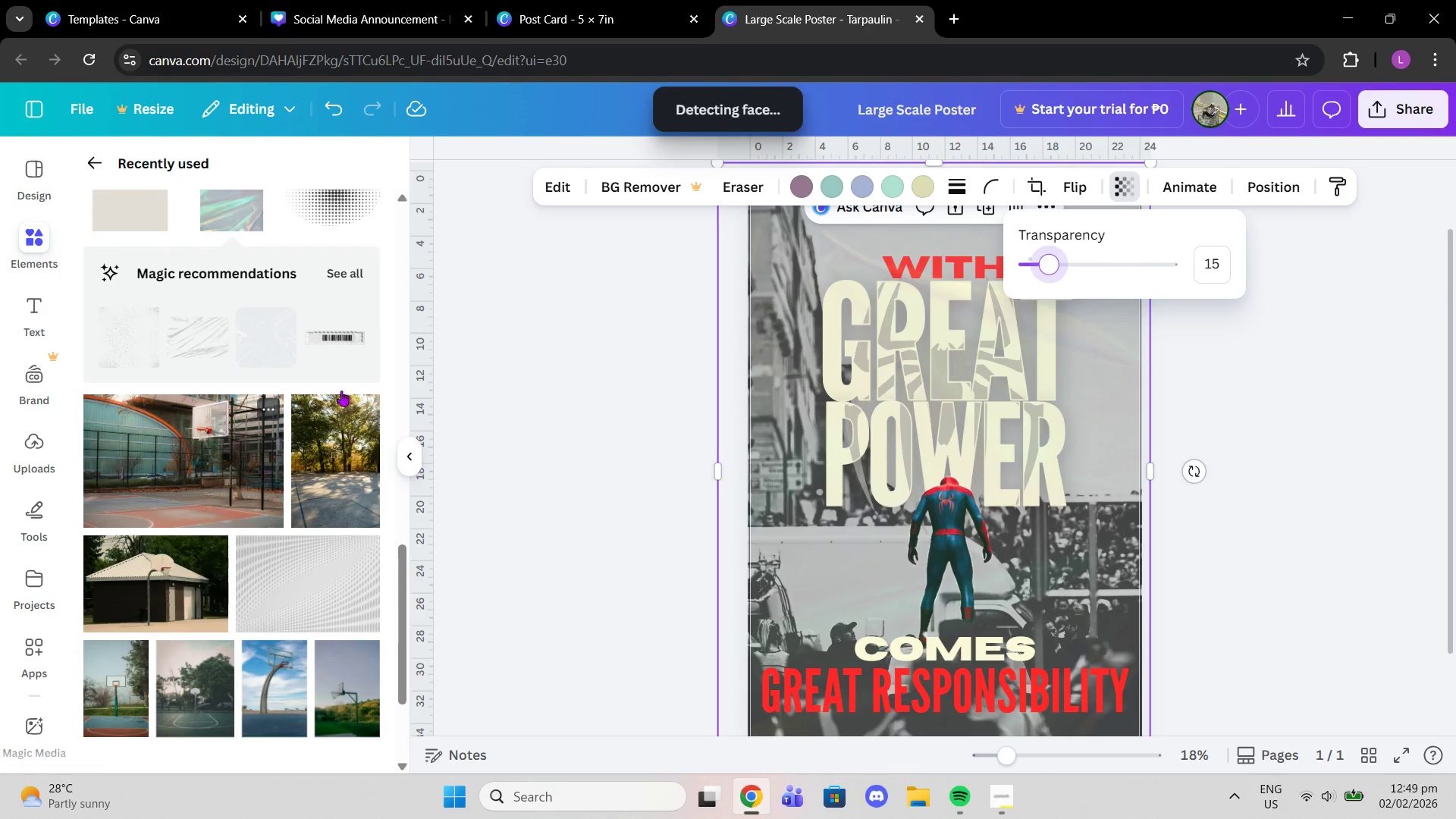 
scroll: coordinate [365, 372], scroll_direction: up, amount: 2.0
 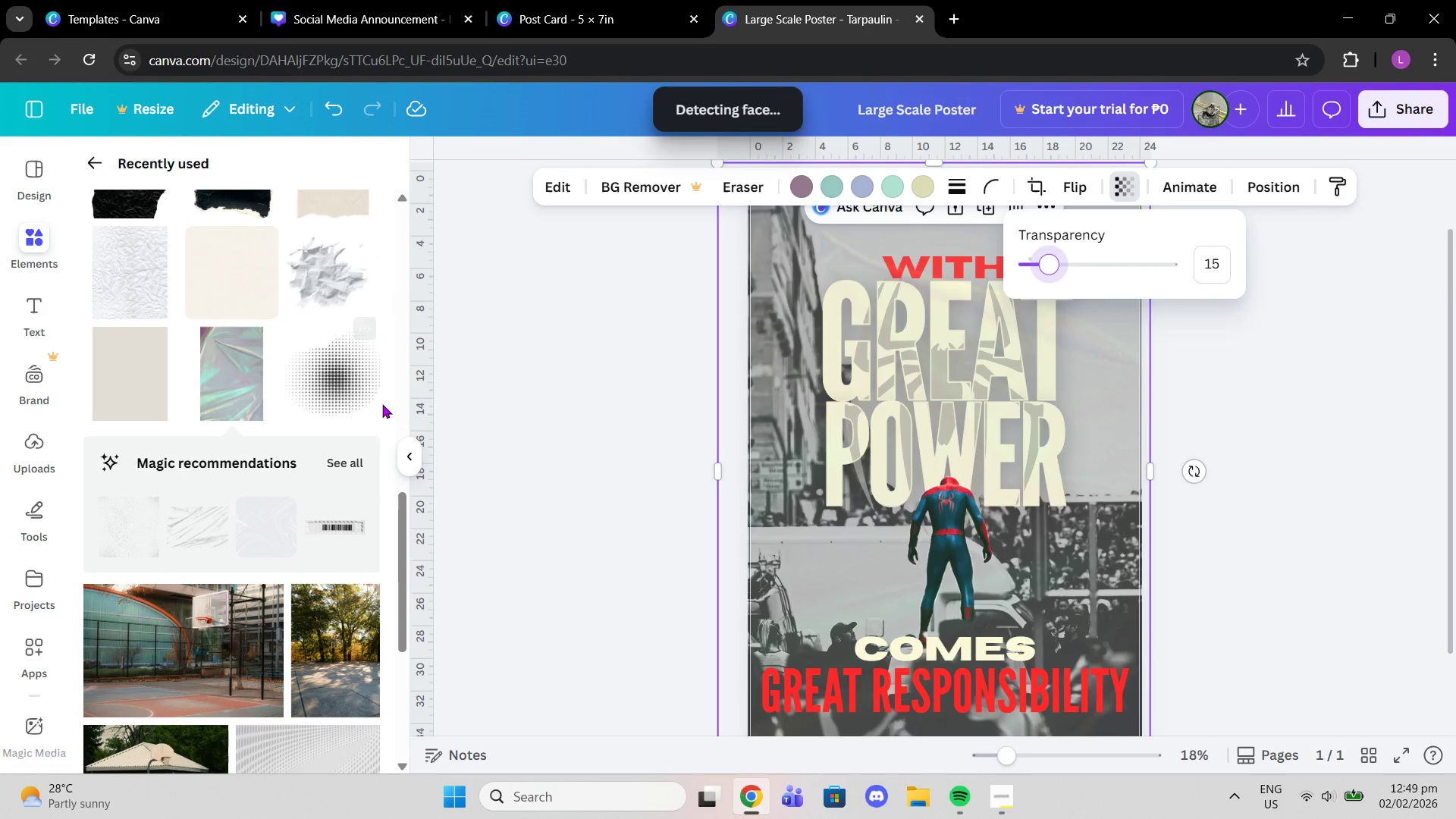 
scroll: coordinate [429, 432], scroll_direction: down, amount: 4.0
 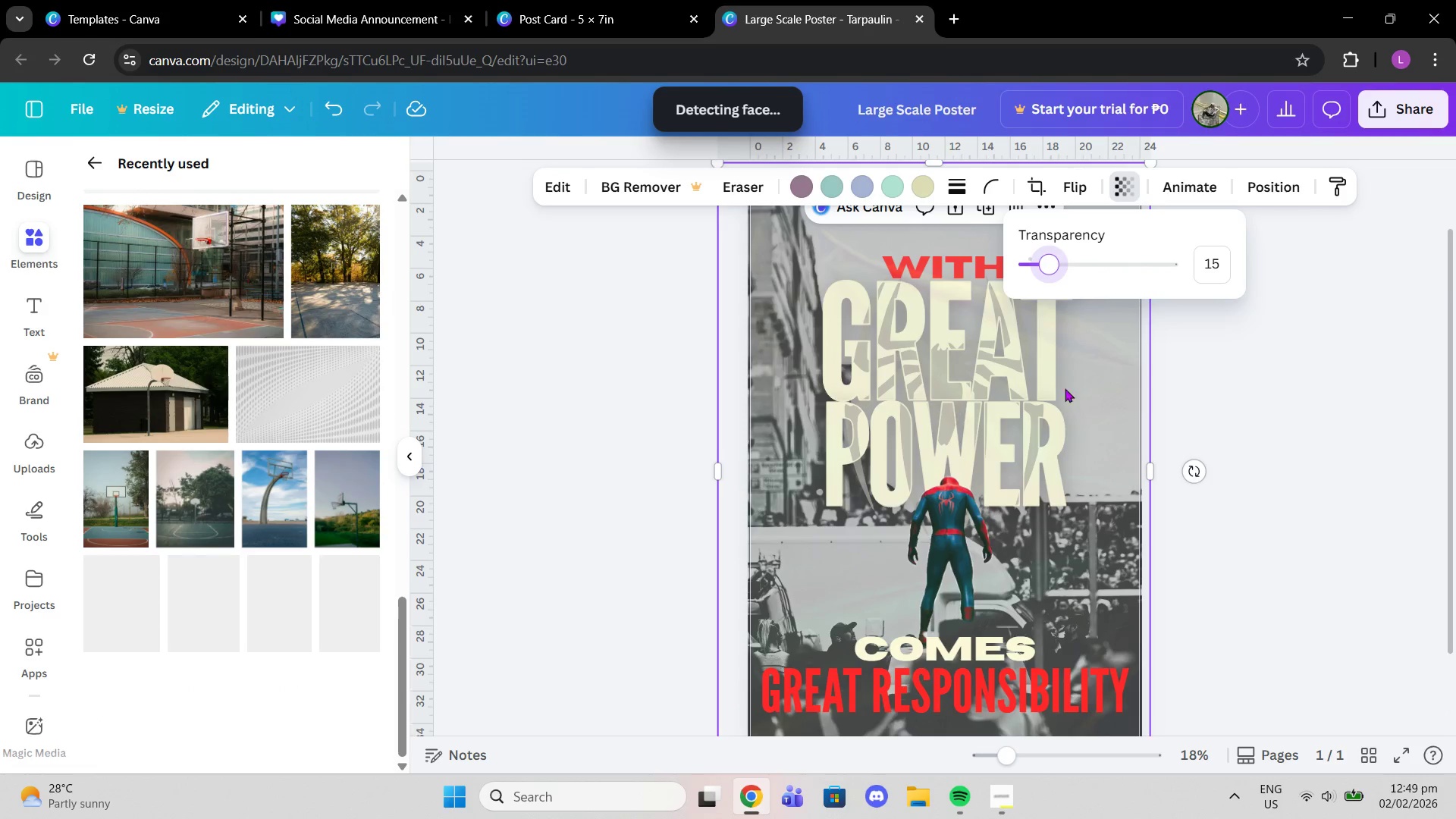 
left_click([1134, 381])
 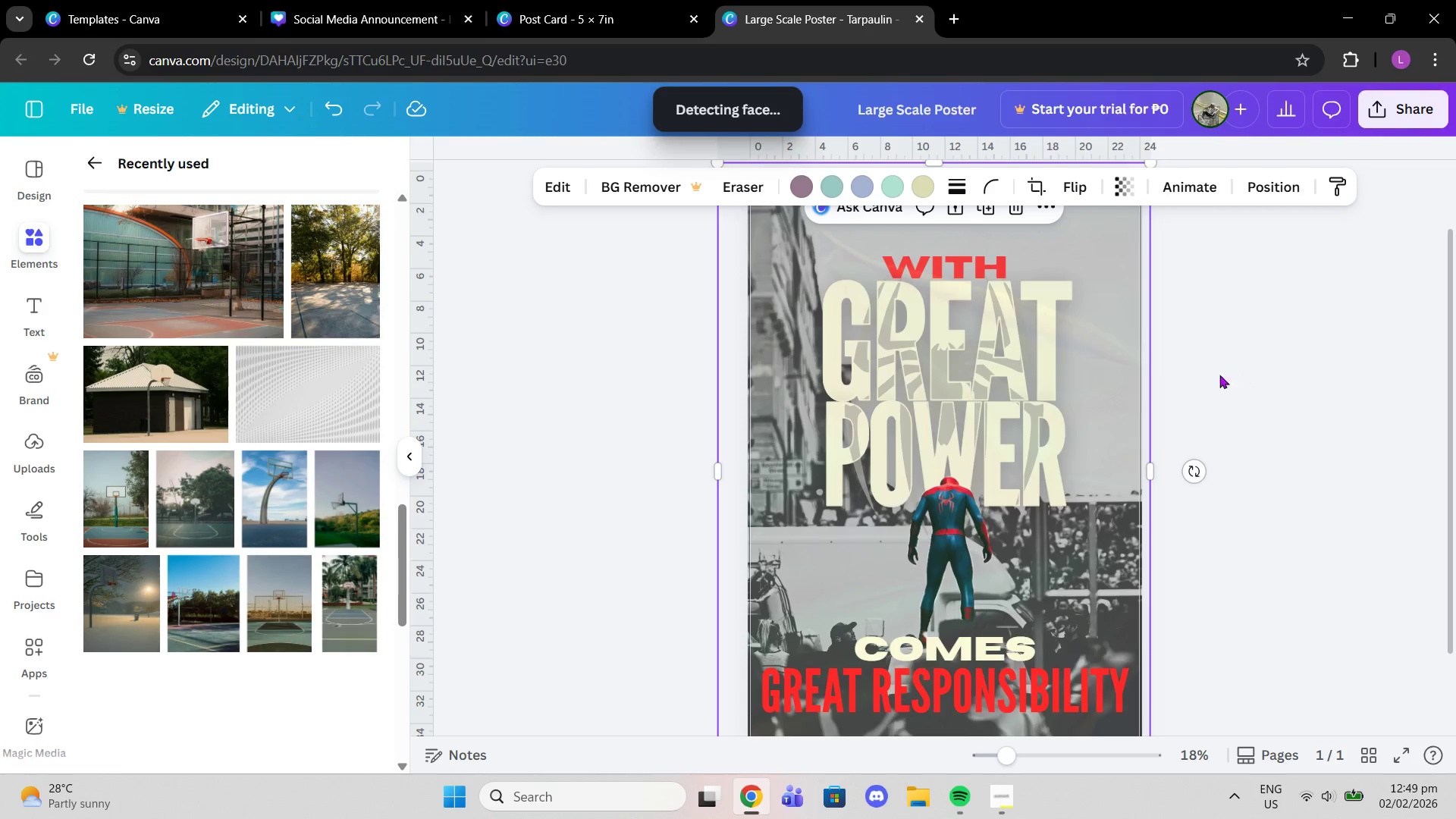 
key(Delete)
 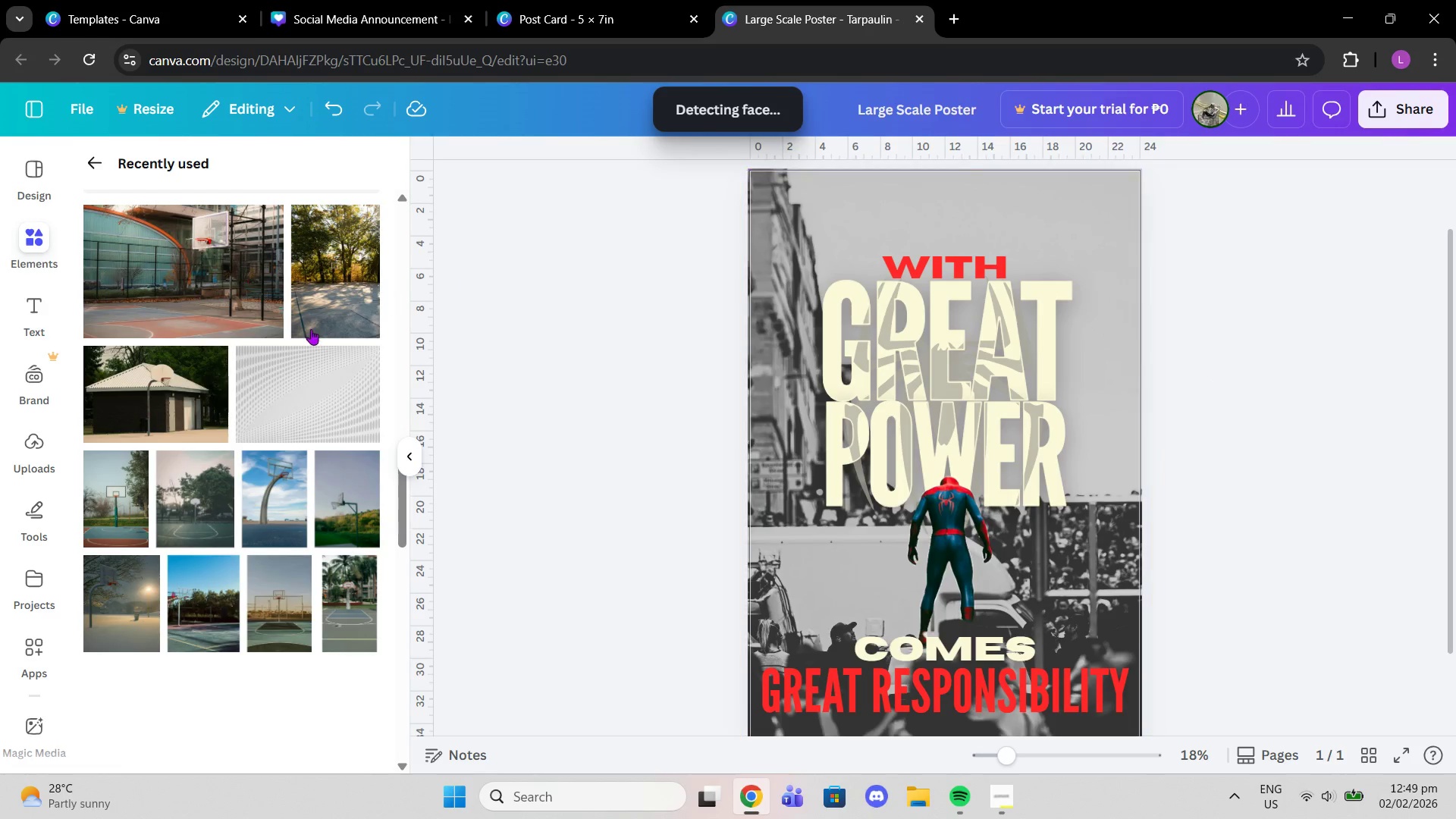 
scroll: coordinate [252, 416], scroll_direction: up, amount: 9.0
 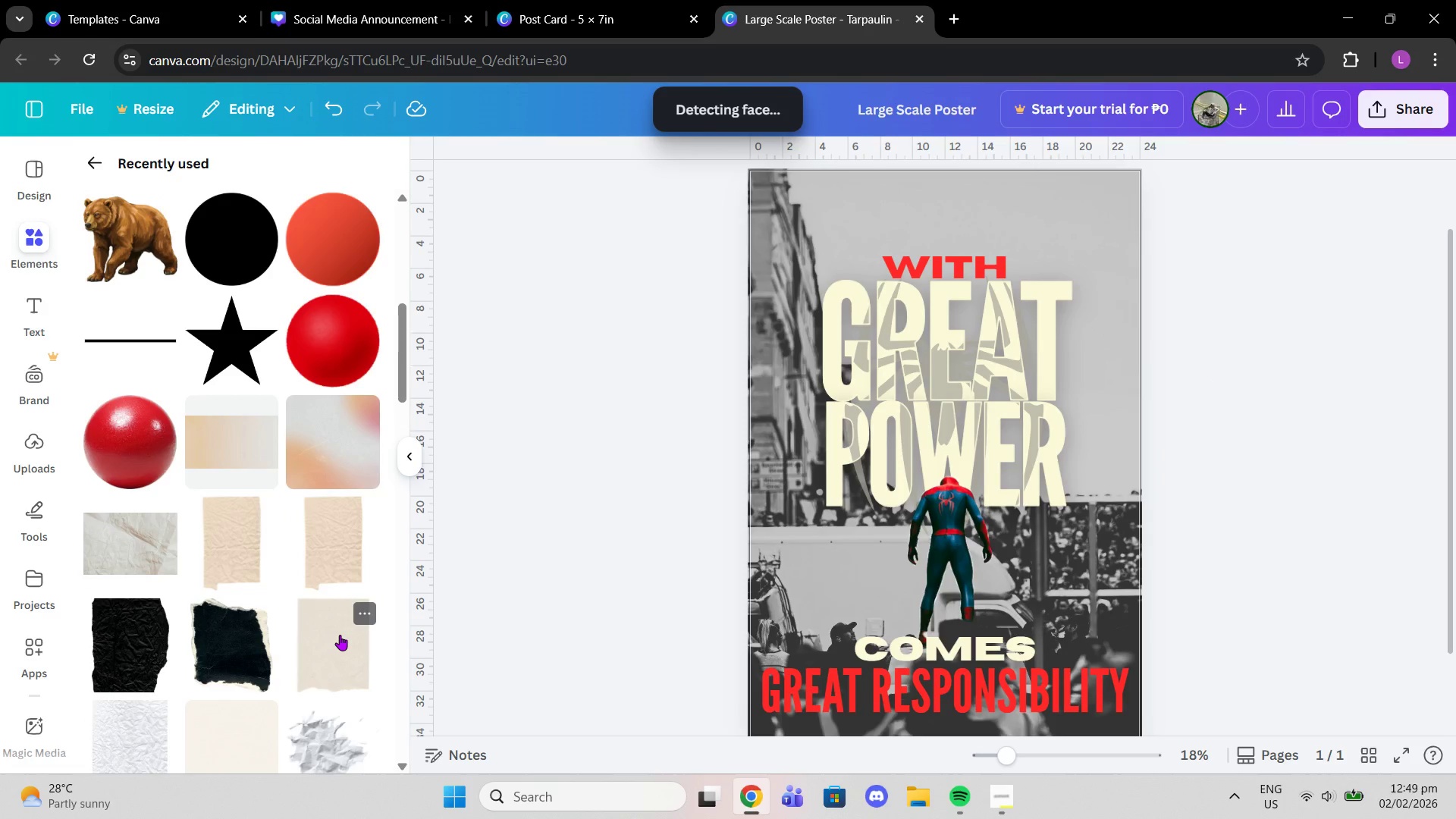 
left_click([340, 635])
 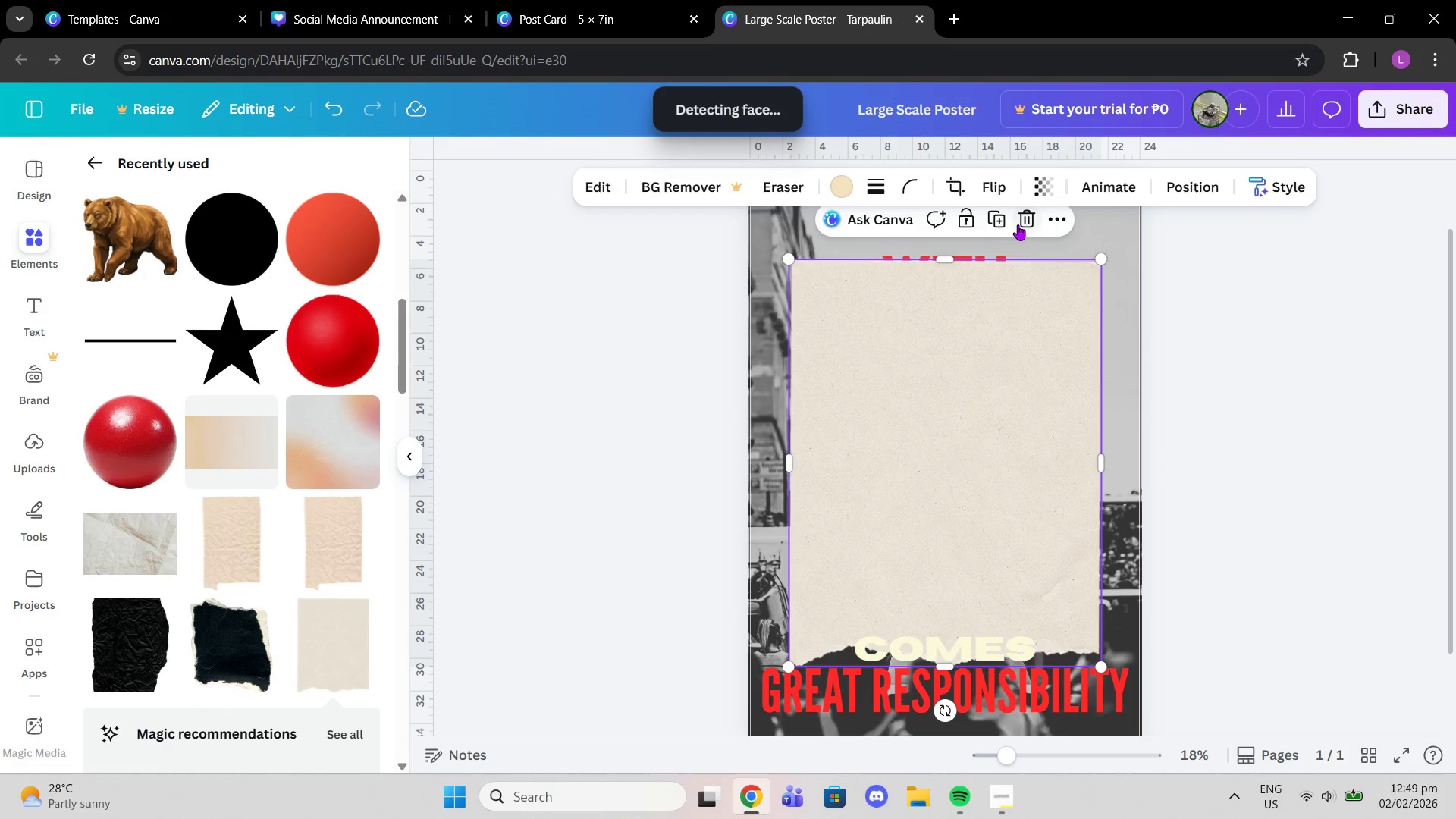 
left_click_drag(start_coordinate=[917, 352], to_coordinate=[879, 281])
 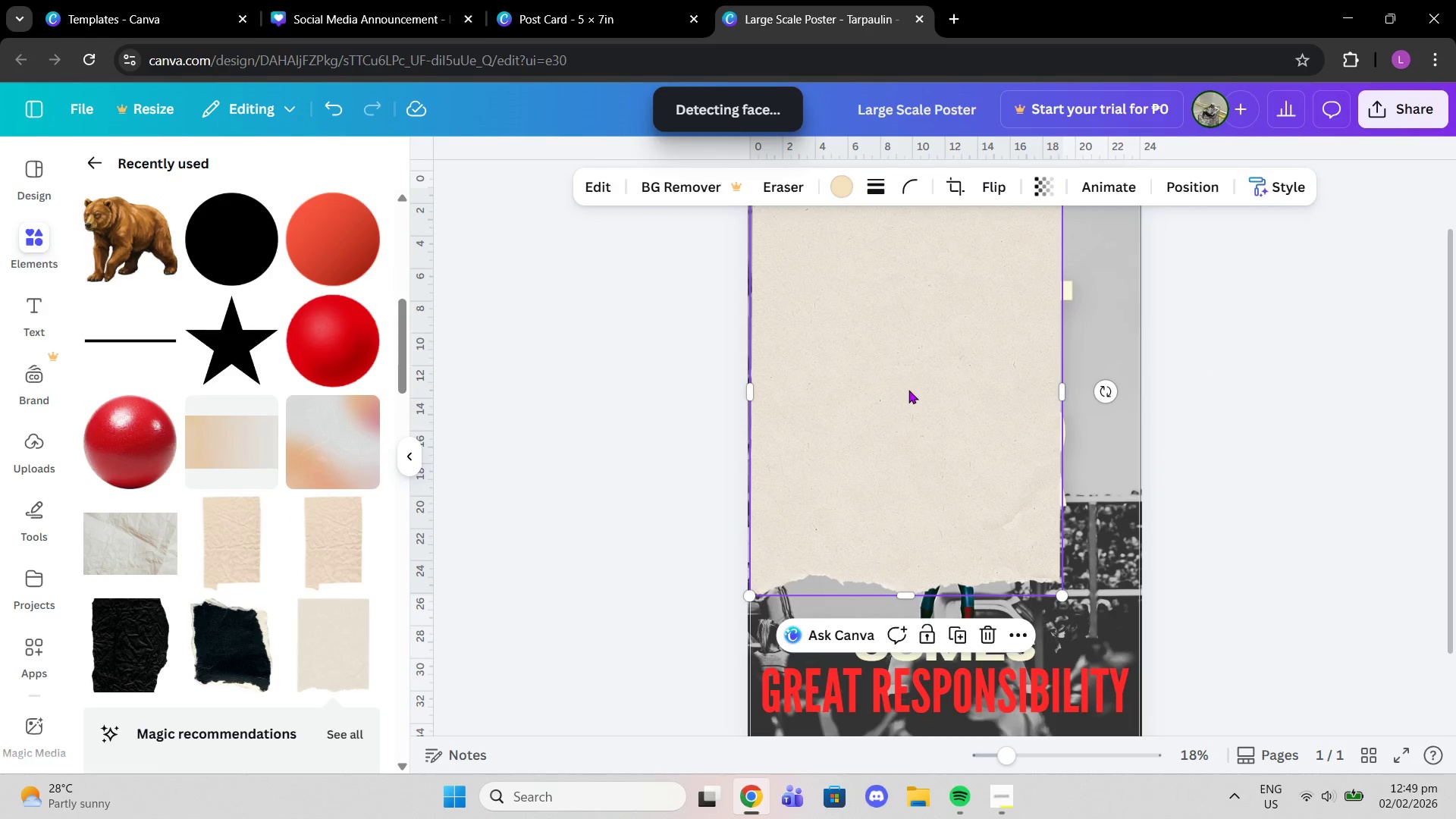 
scroll: coordinate [911, 391], scroll_direction: up, amount: 1.0
 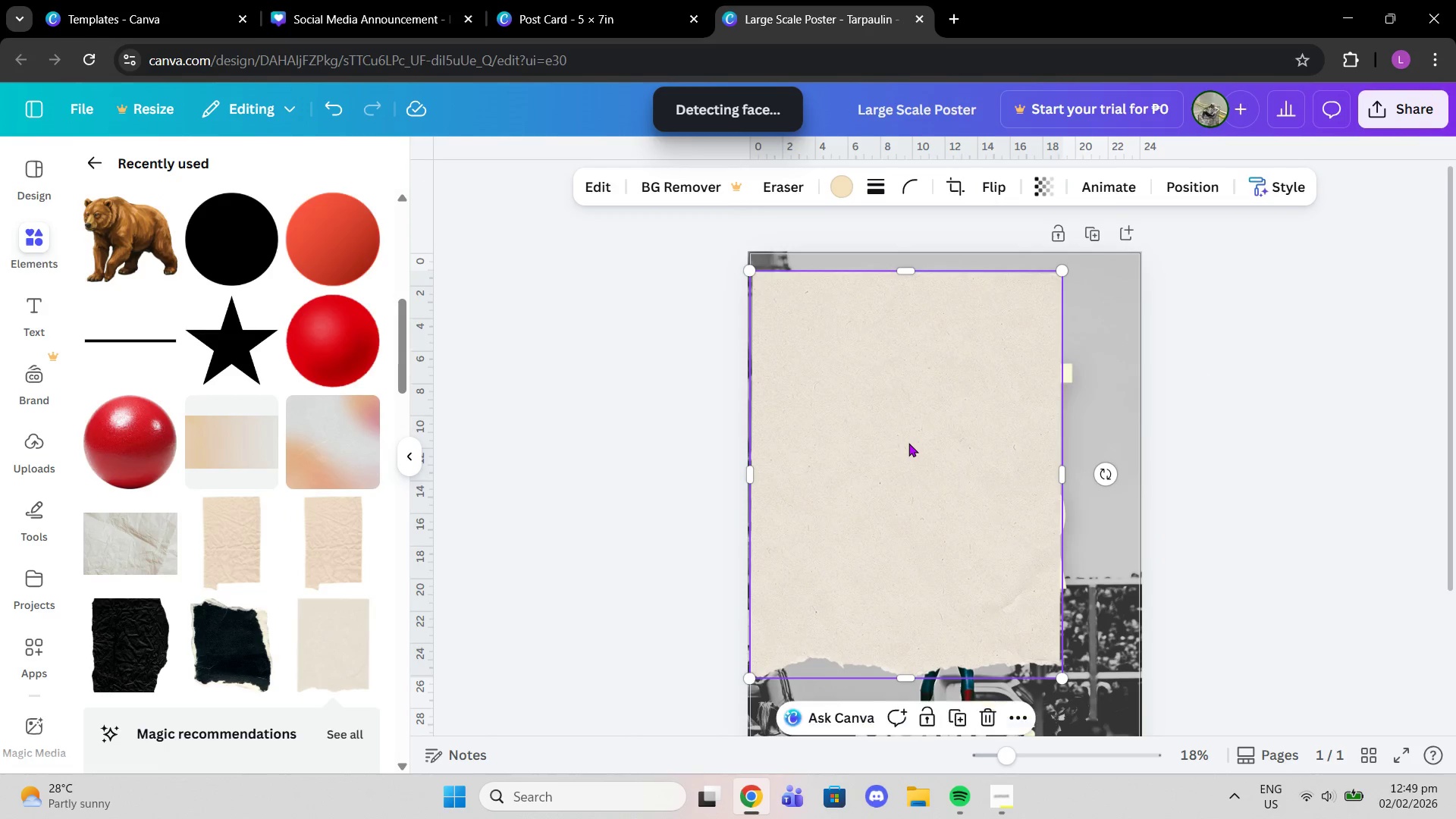 
left_click_drag(start_coordinate=[908, 443], to_coordinate=[890, 415])
 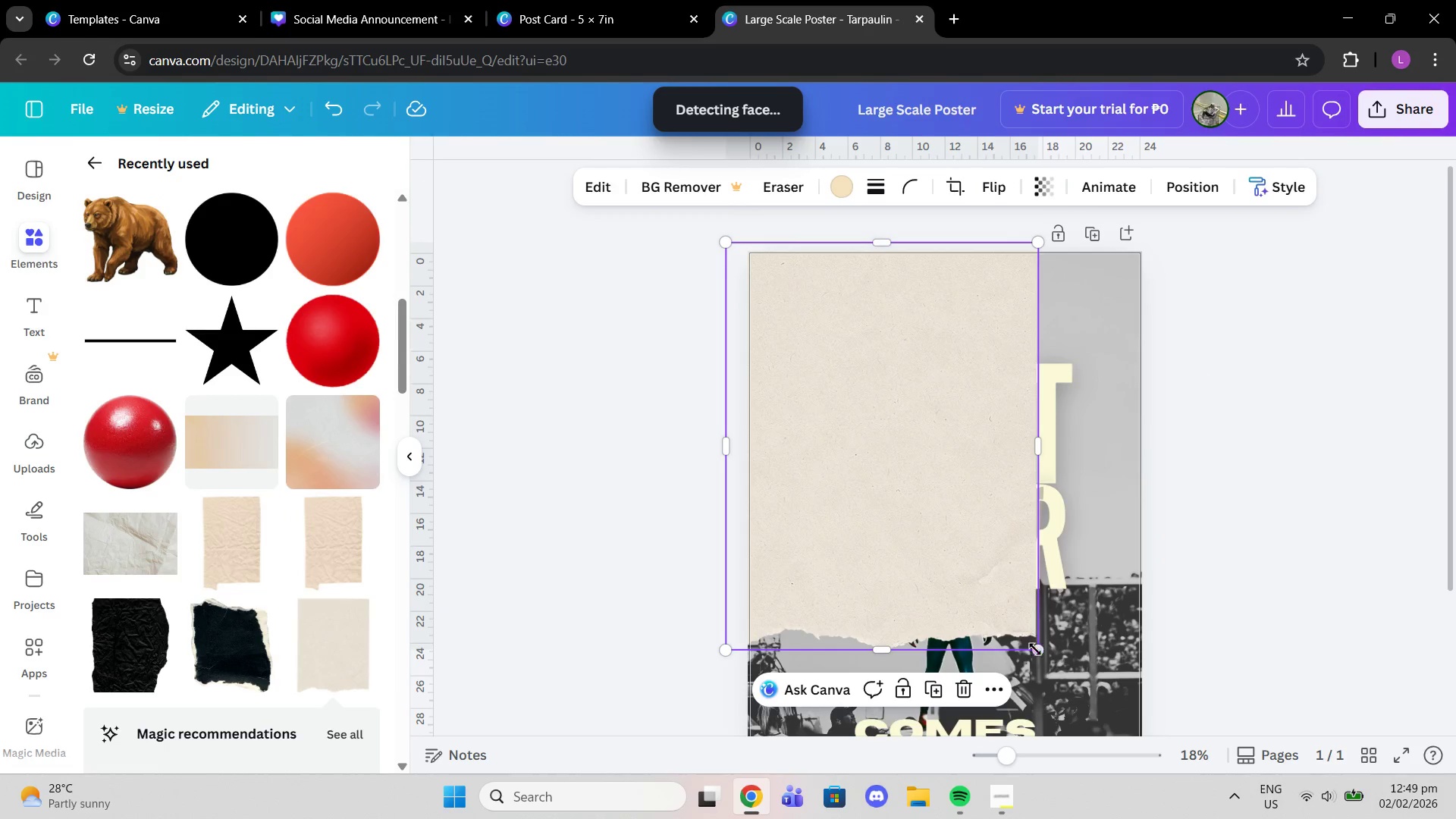 
left_click_drag(start_coordinate=[1039, 651], to_coordinate=[1226, 818])
 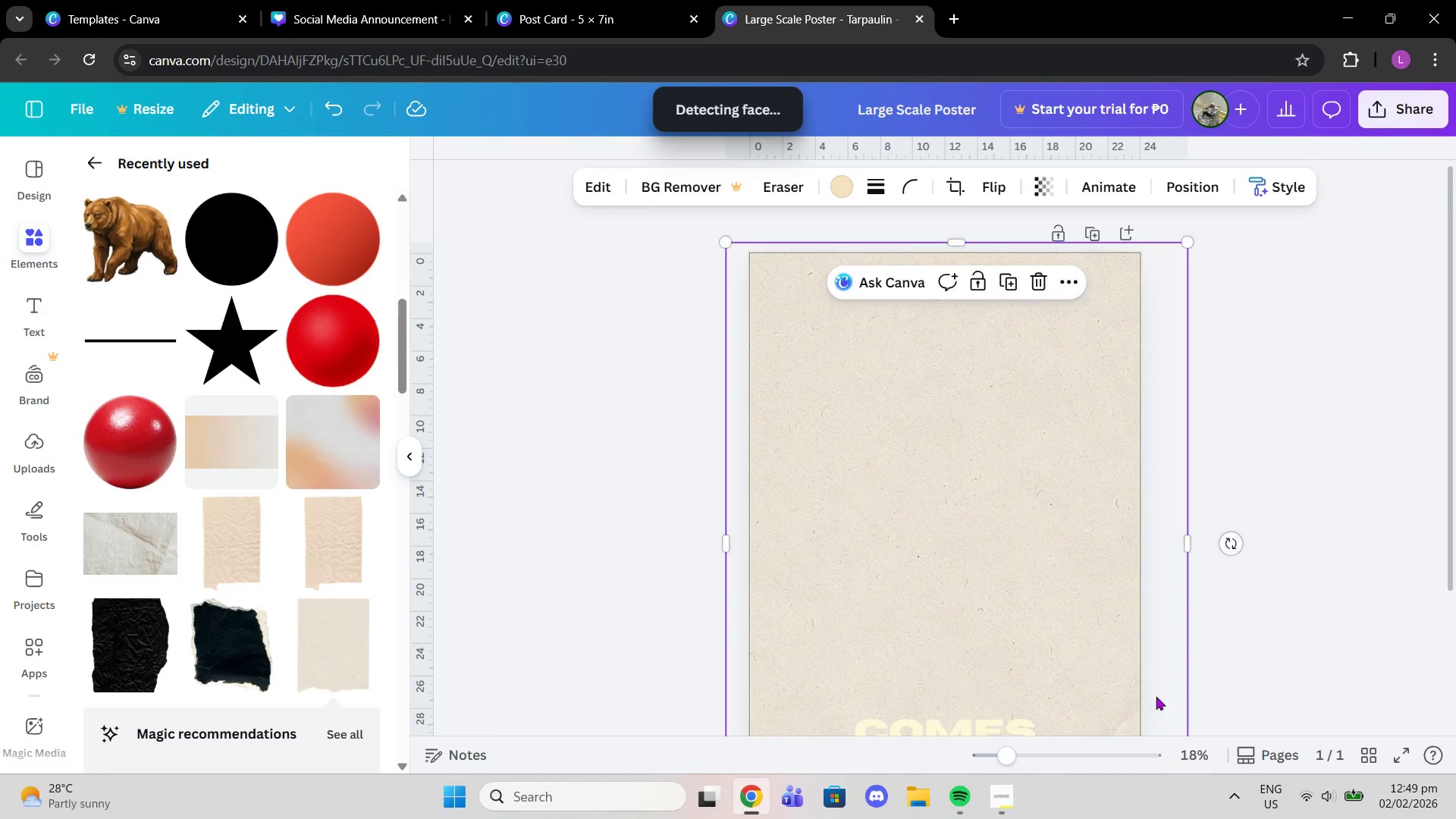 
scroll: coordinate [1156, 696], scroll_direction: down, amount: 2.0
 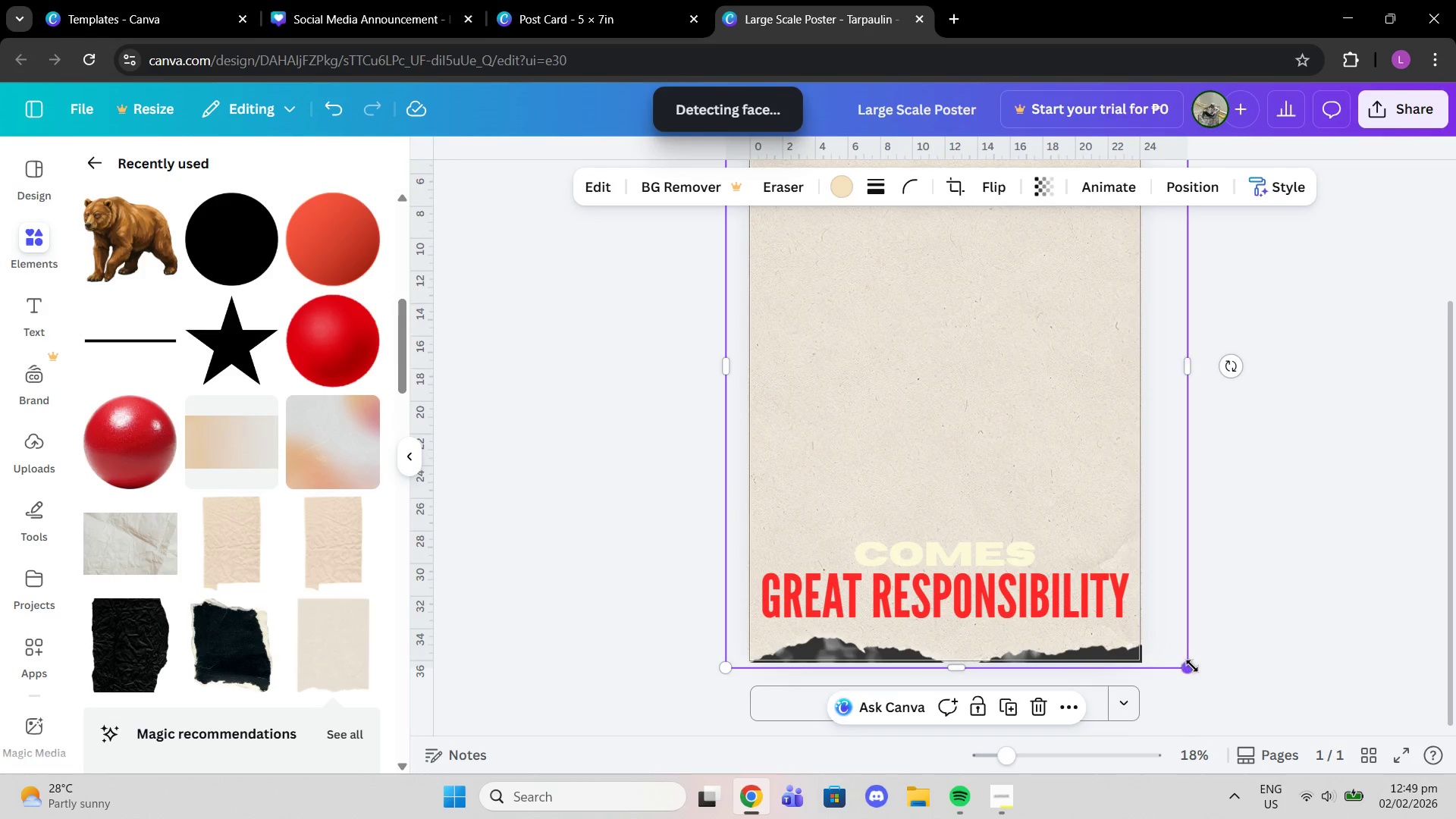 
left_click_drag(start_coordinate=[1192, 670], to_coordinate=[1222, 686])
 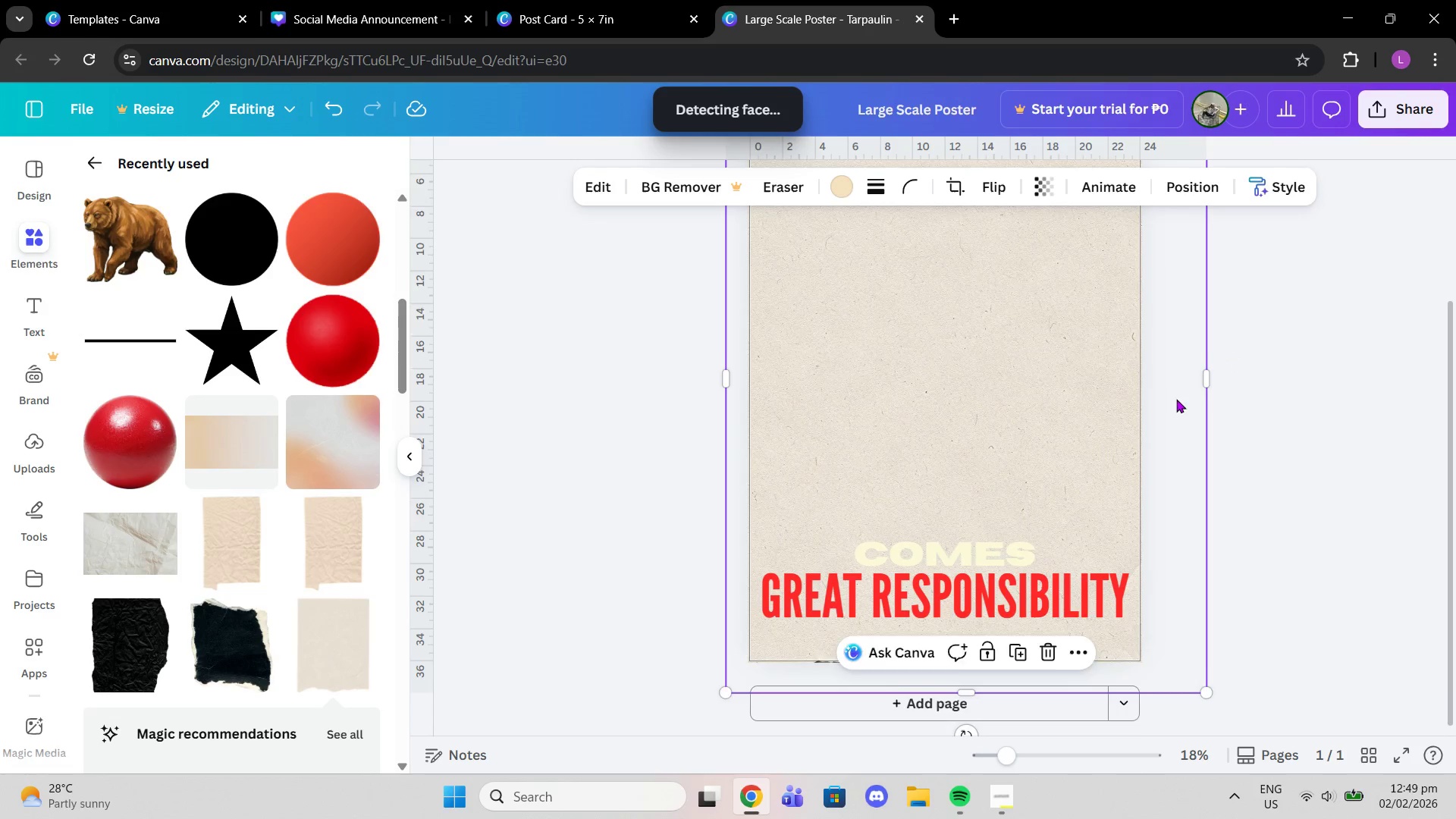 
left_click([1194, 186])
 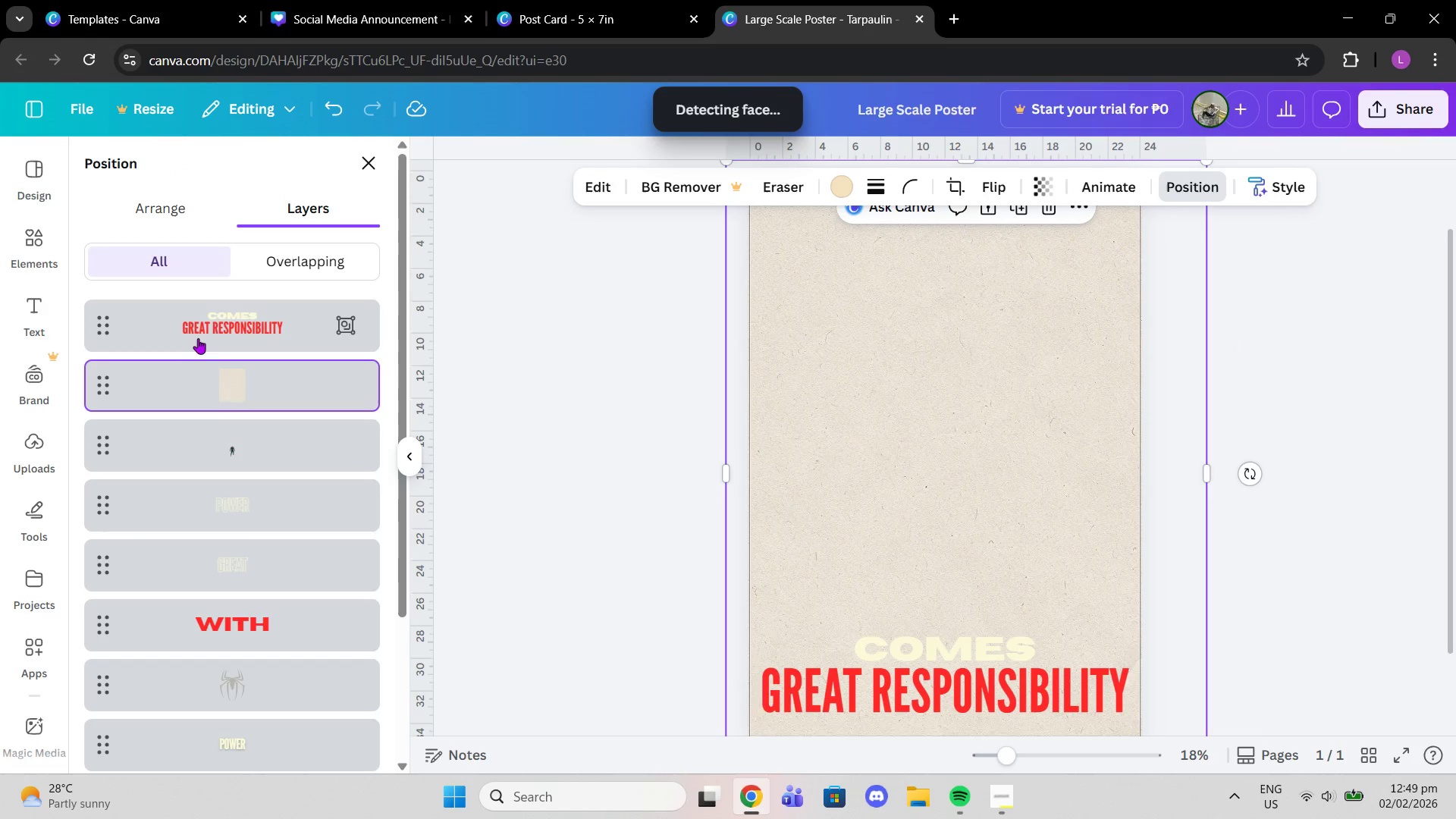 
scroll: coordinate [1176, 399], scroll_direction: up, amount: 1.0
 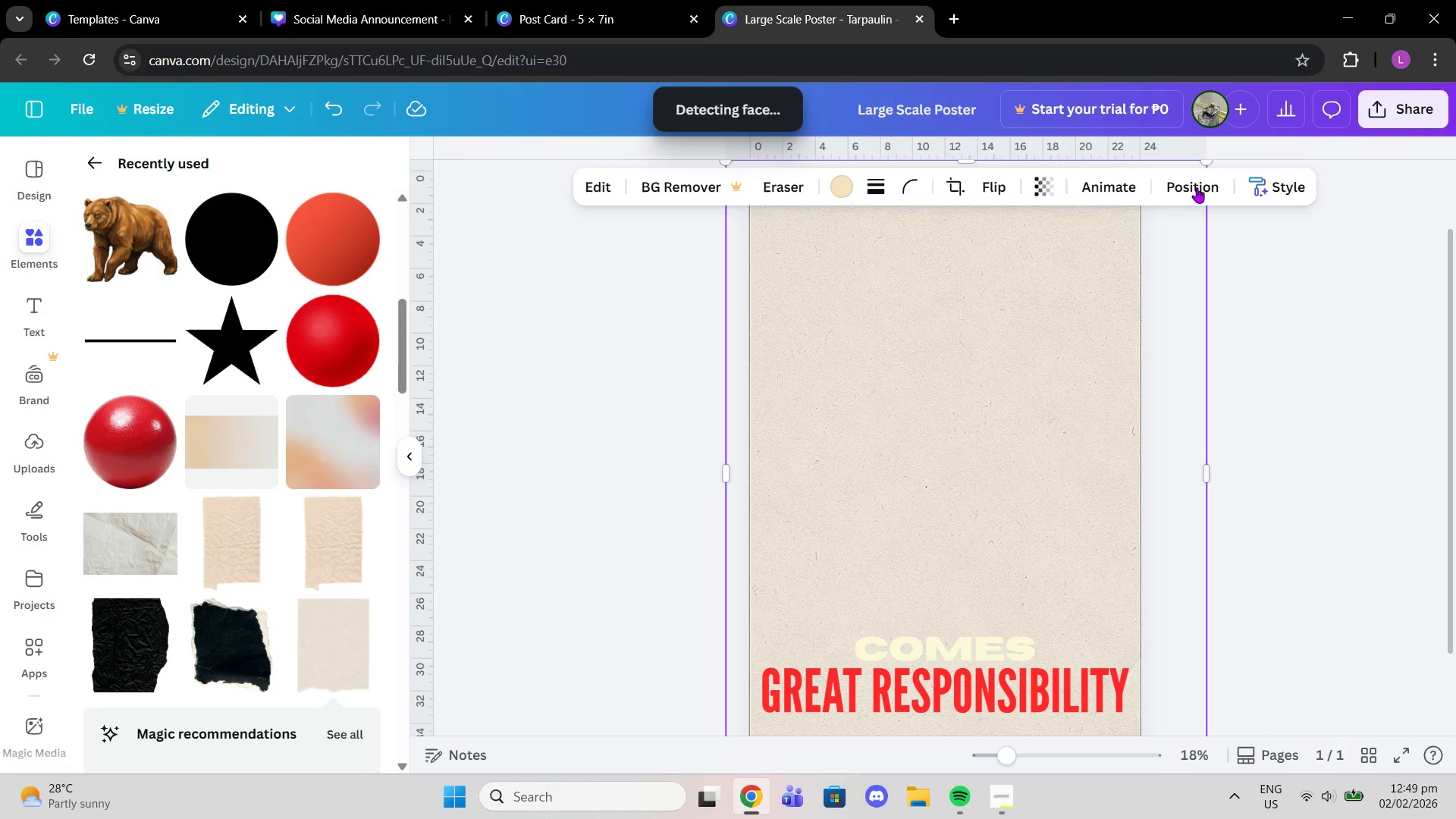 
left_click_drag(start_coordinate=[218, 372], to_coordinate=[191, 303])
 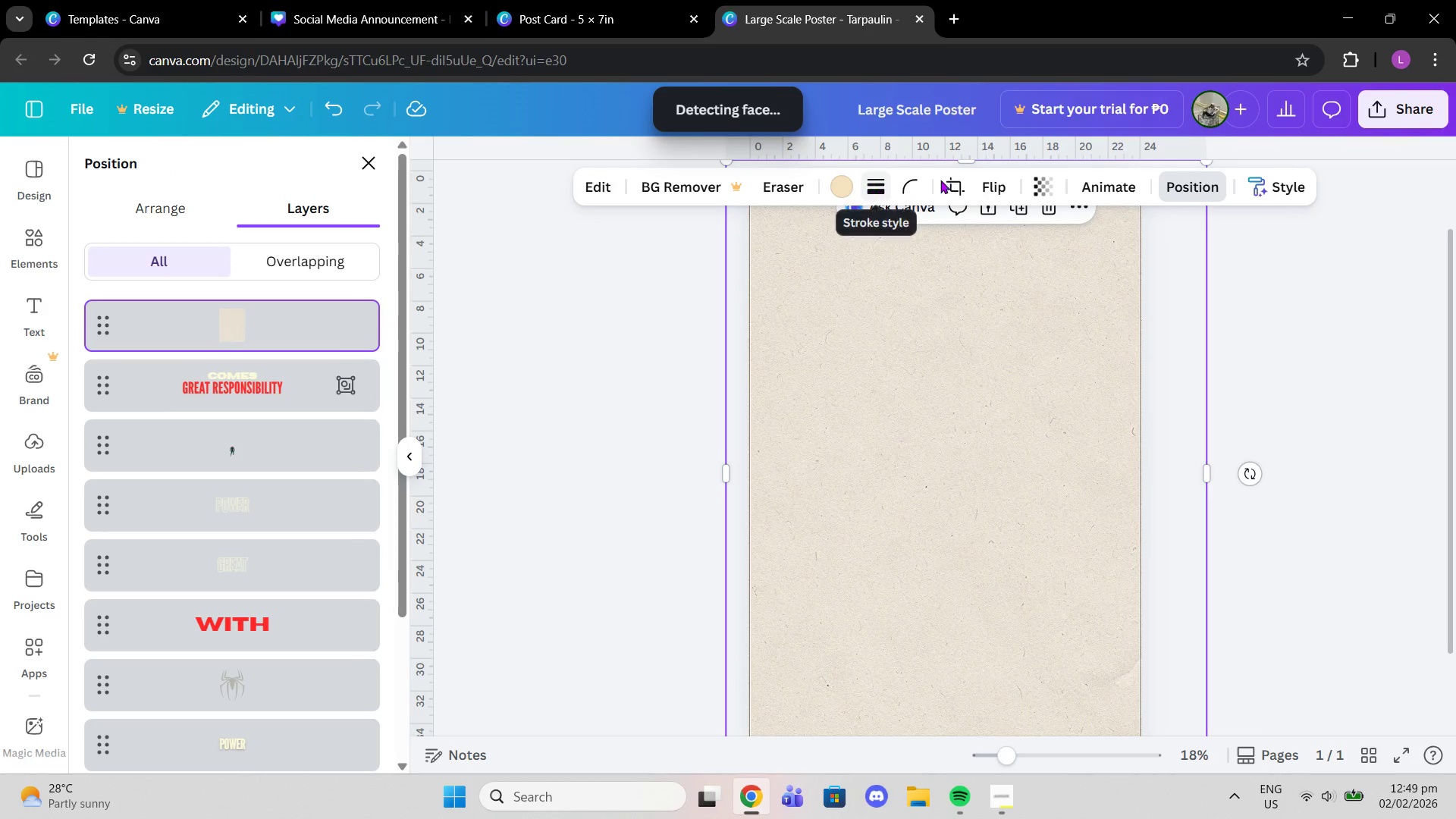 
left_click([1051, 174])
 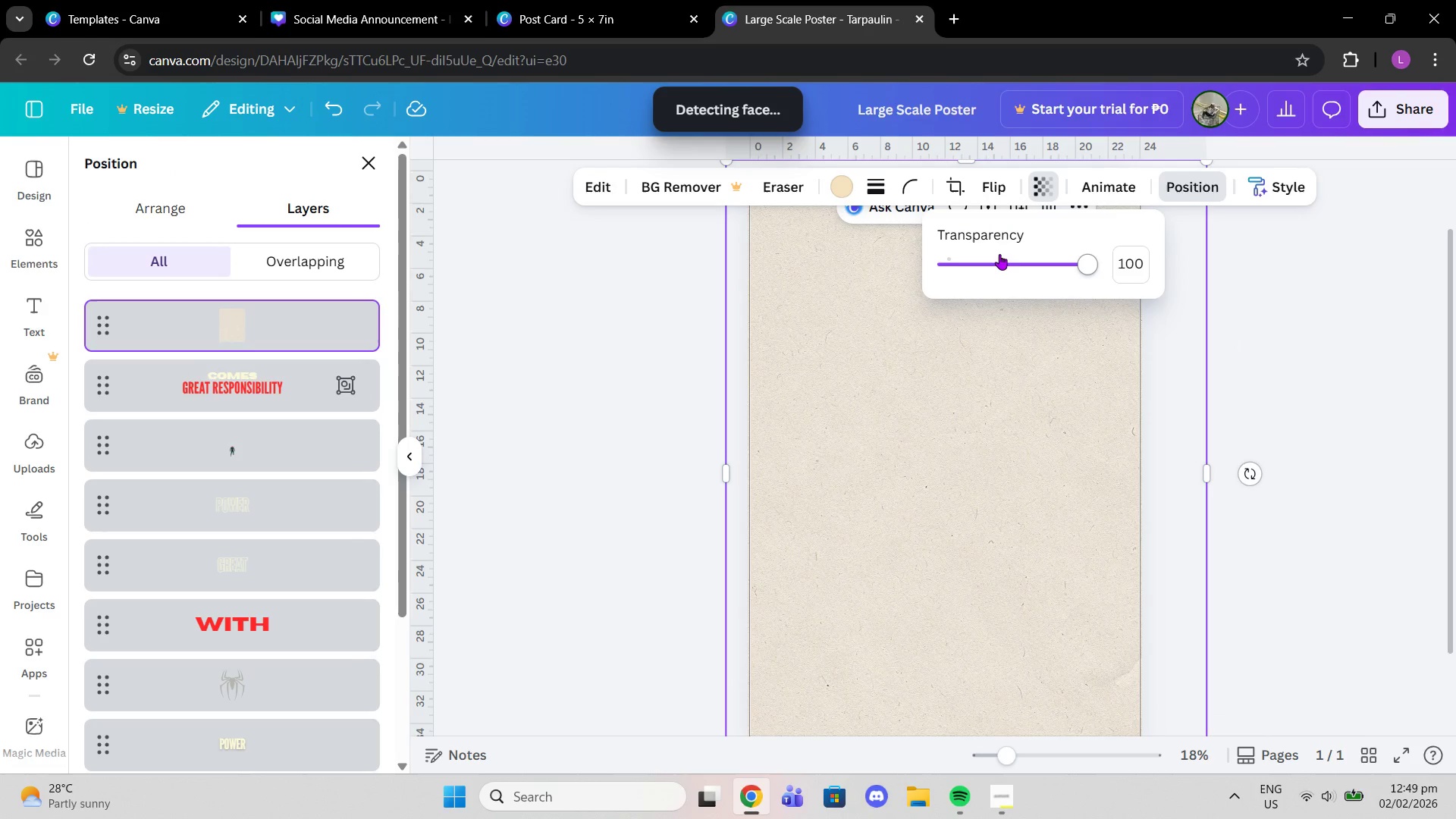 
left_click([967, 269])
 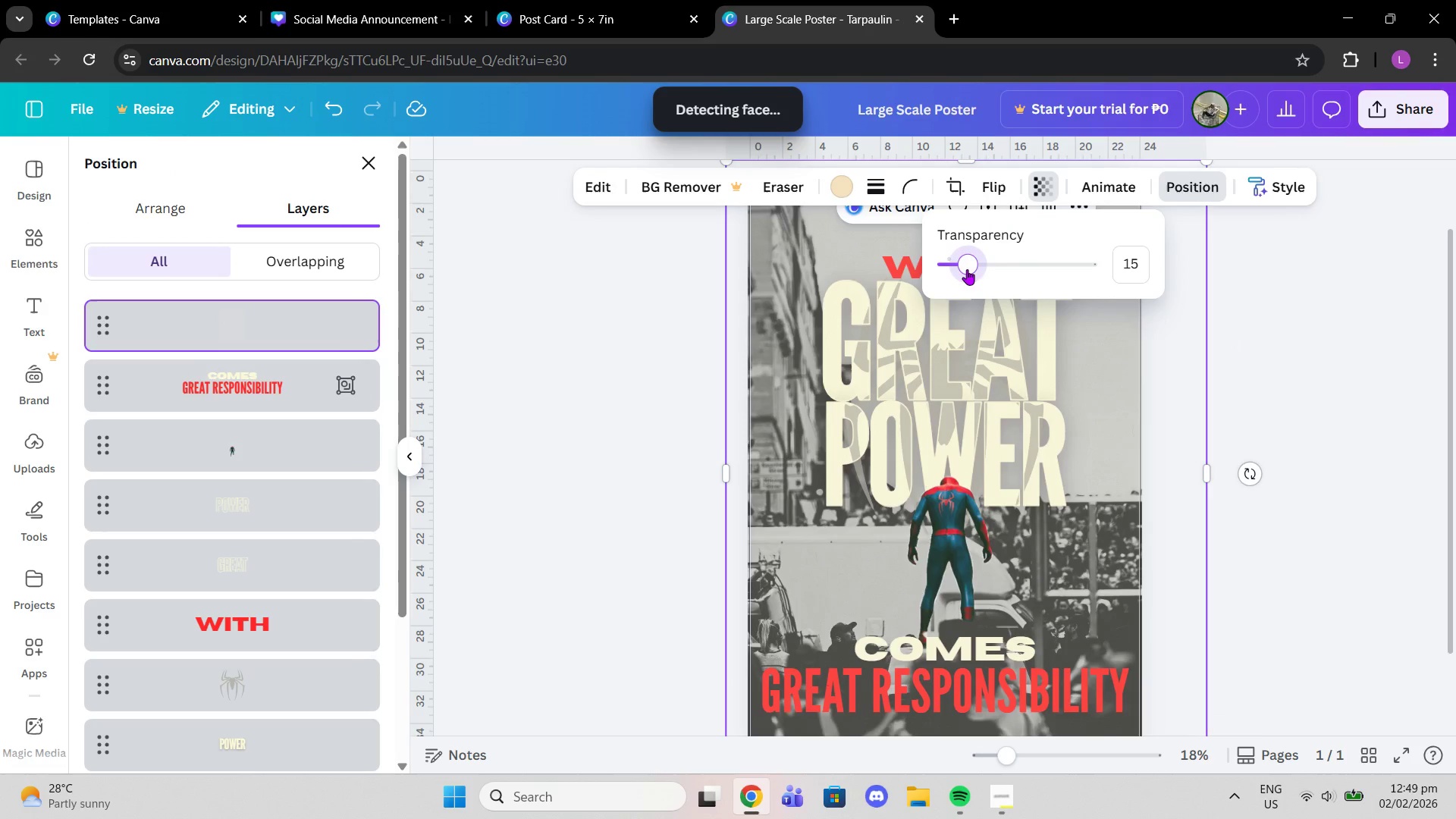 
left_click_drag(start_coordinate=[967, 269], to_coordinate=[957, 269])
 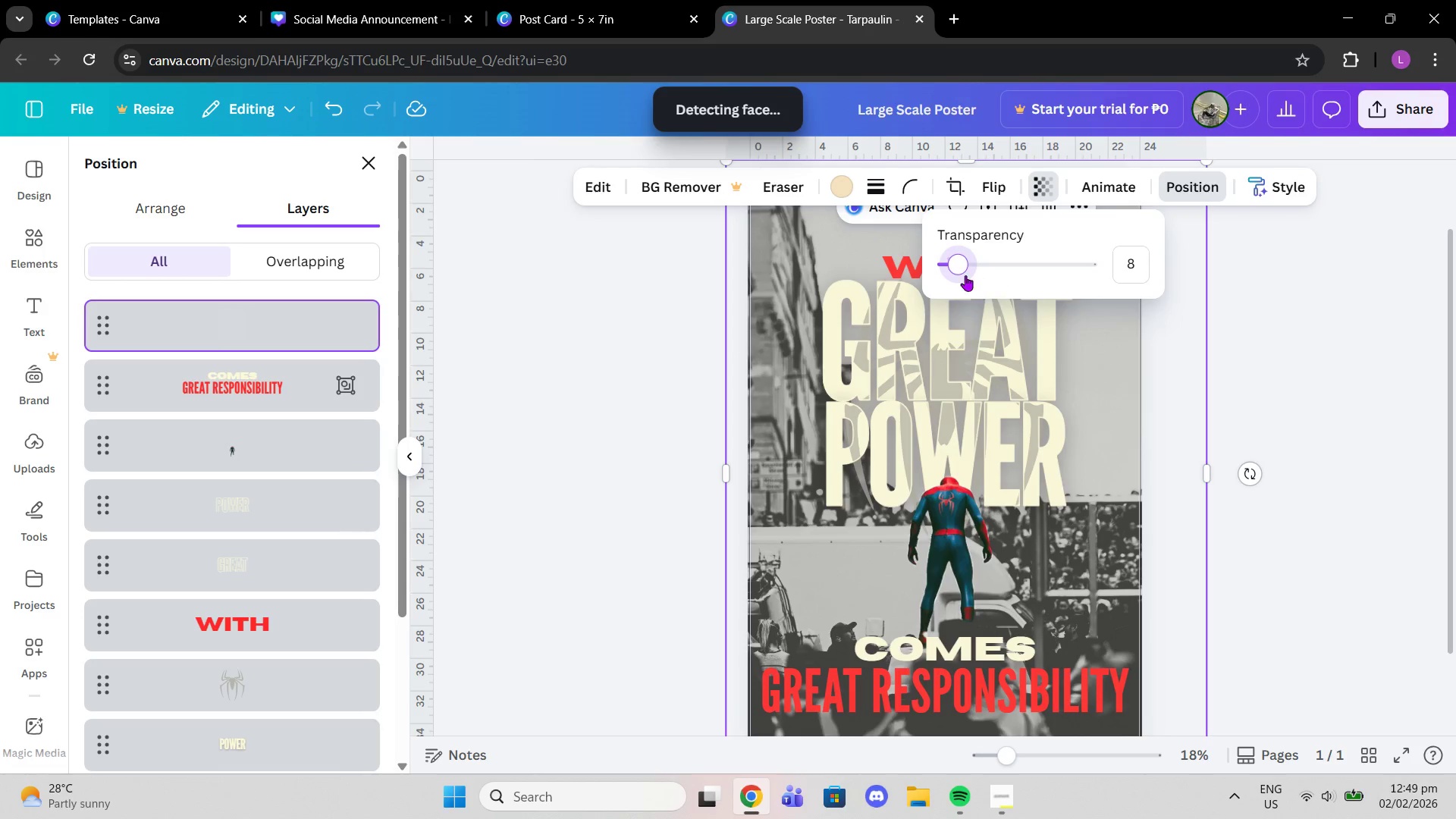 
left_click_drag(start_coordinate=[961, 274], to_coordinate=[952, 272])
 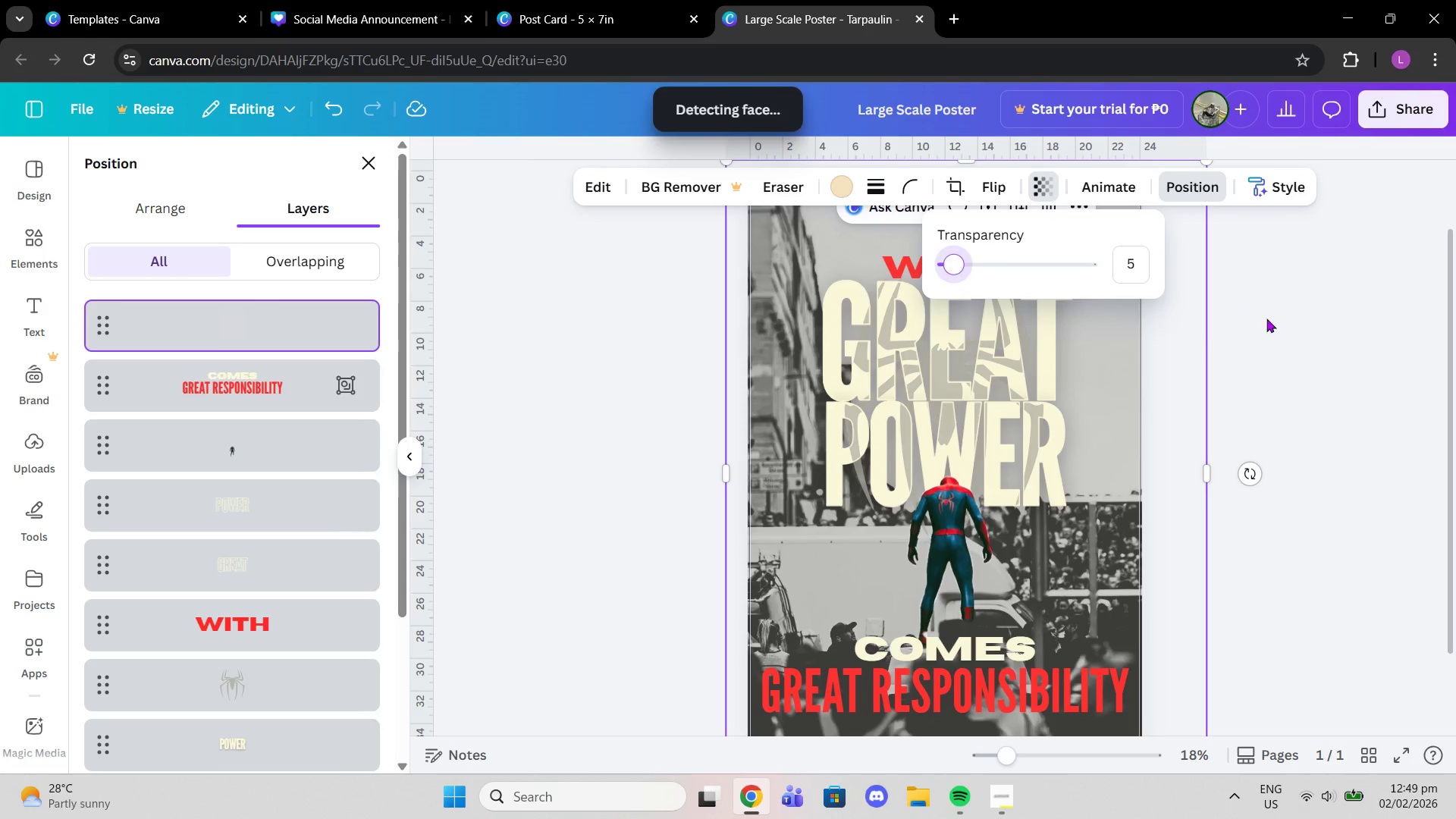 
double_click([1266, 319])
 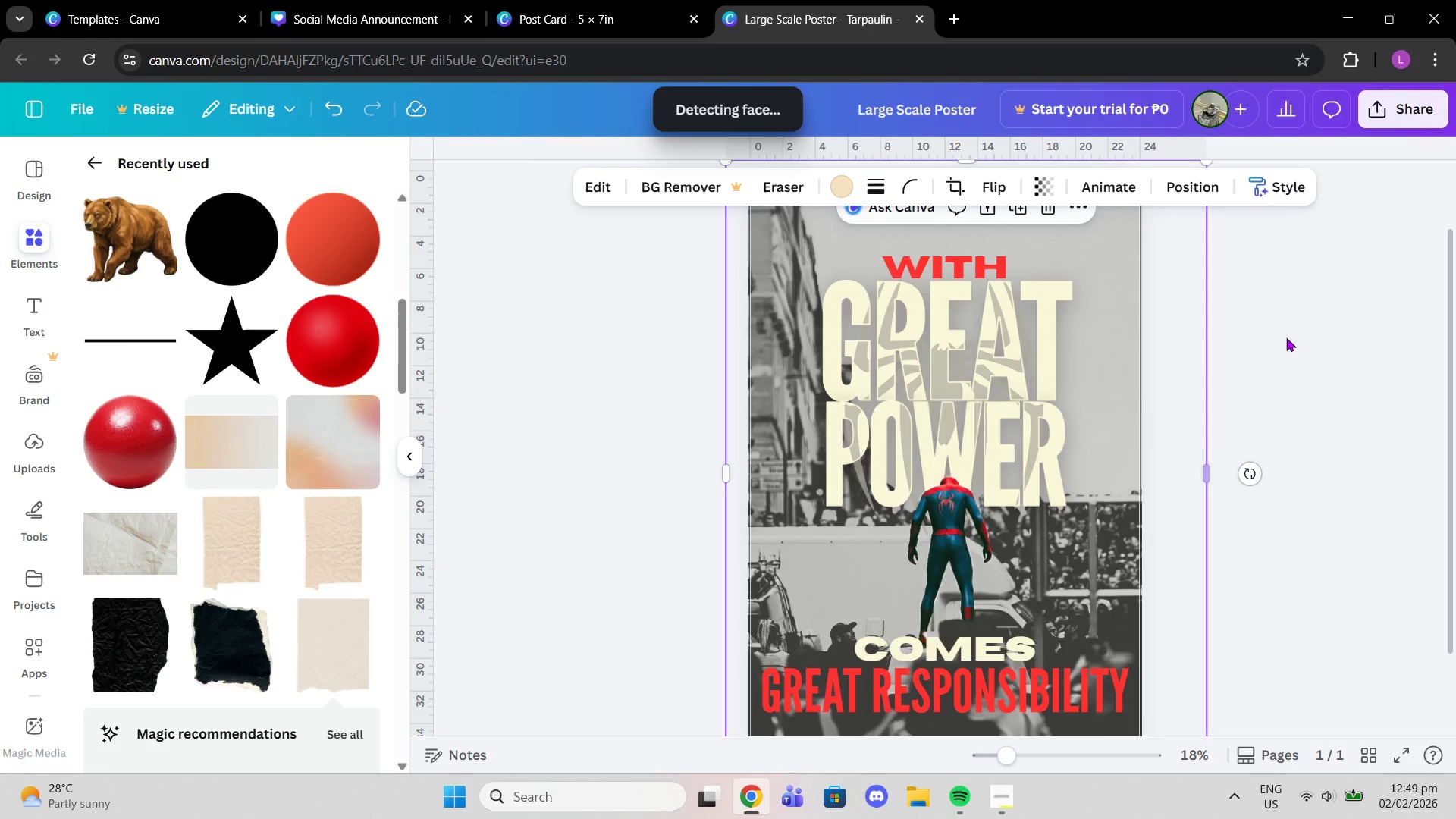 
left_click([1286, 337])
 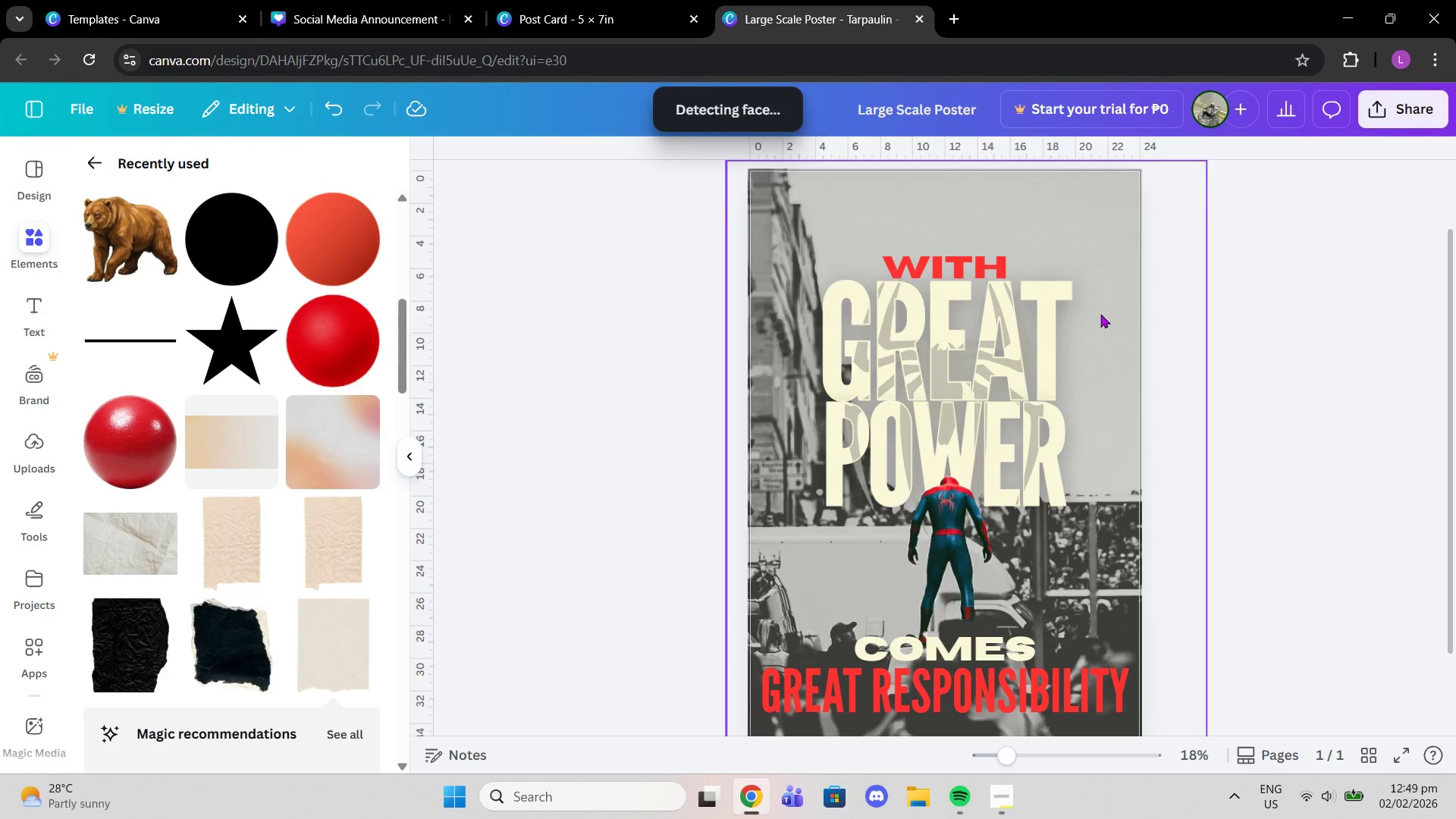 
left_click([1100, 314])
 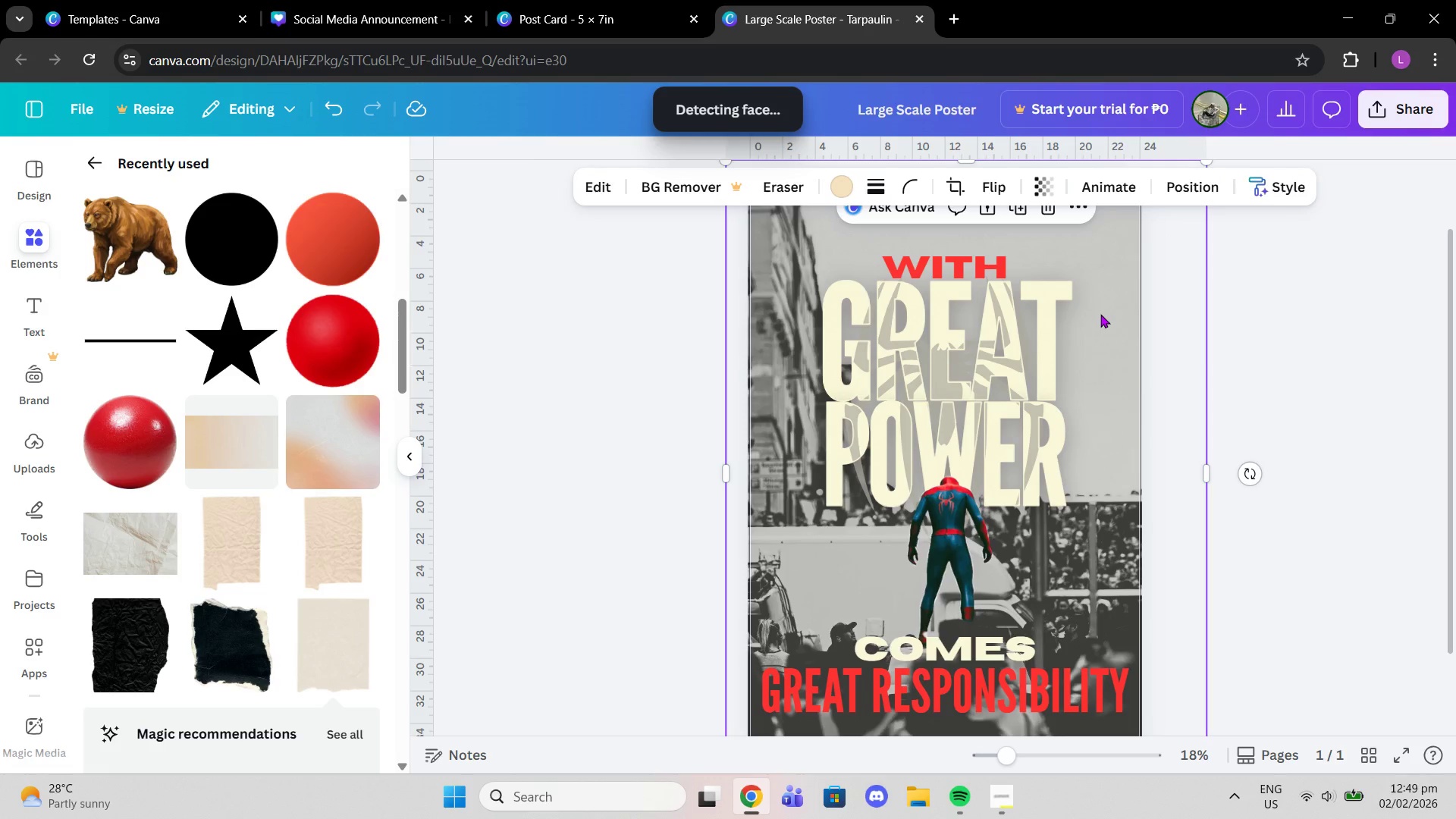 
key(Control+C)
 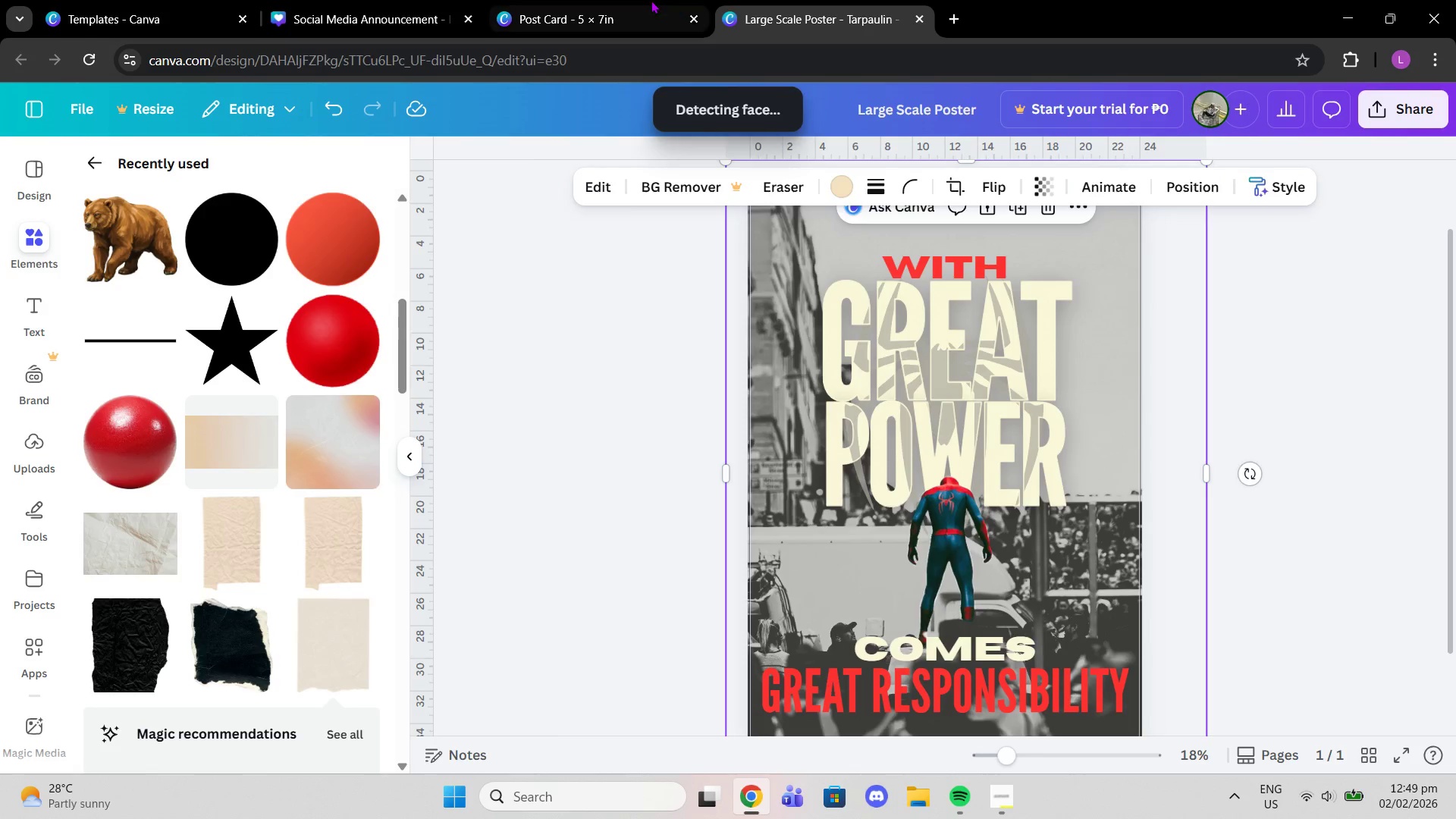 
left_click([651, 0])
 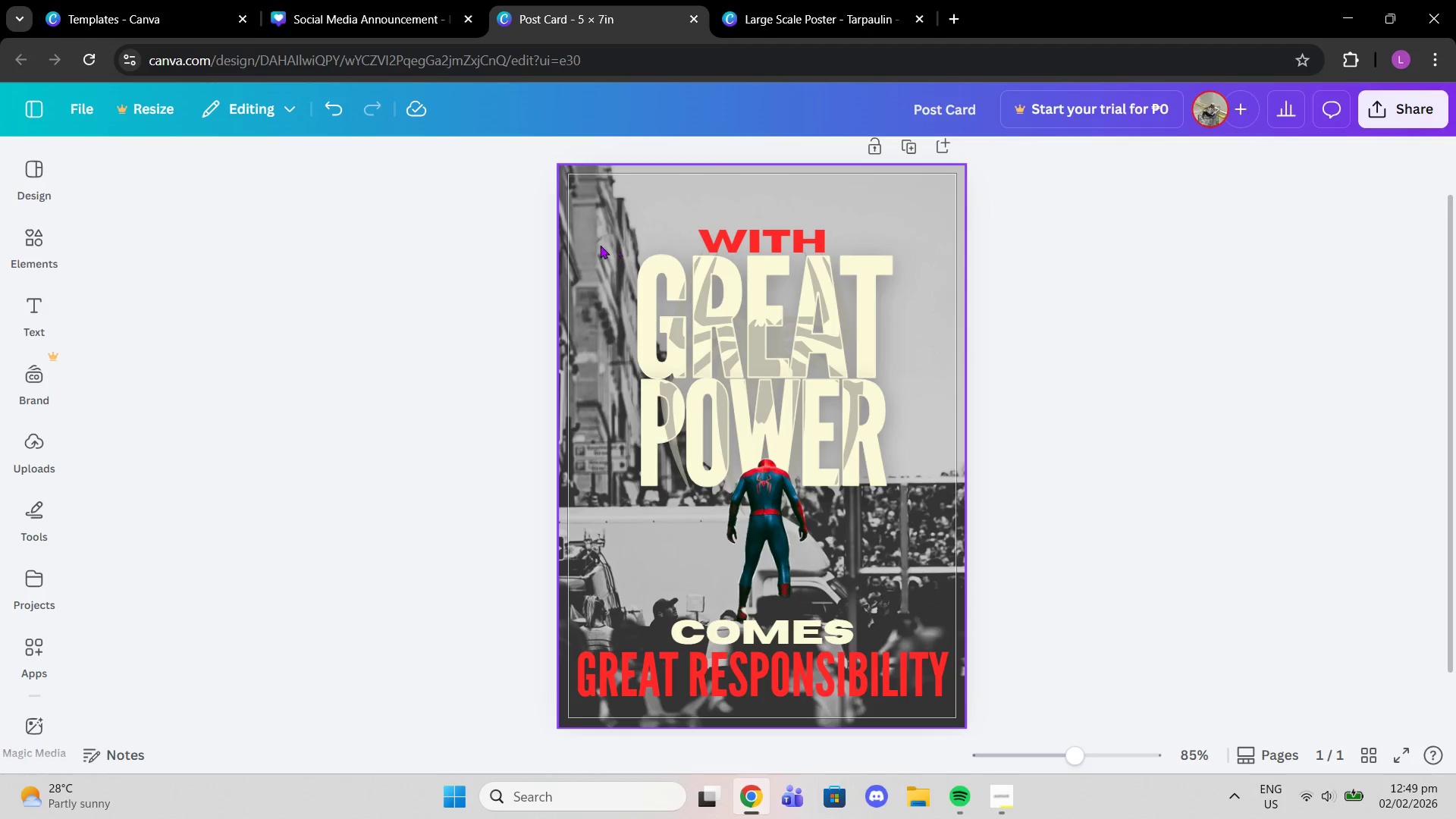 
left_click([597, 245])
 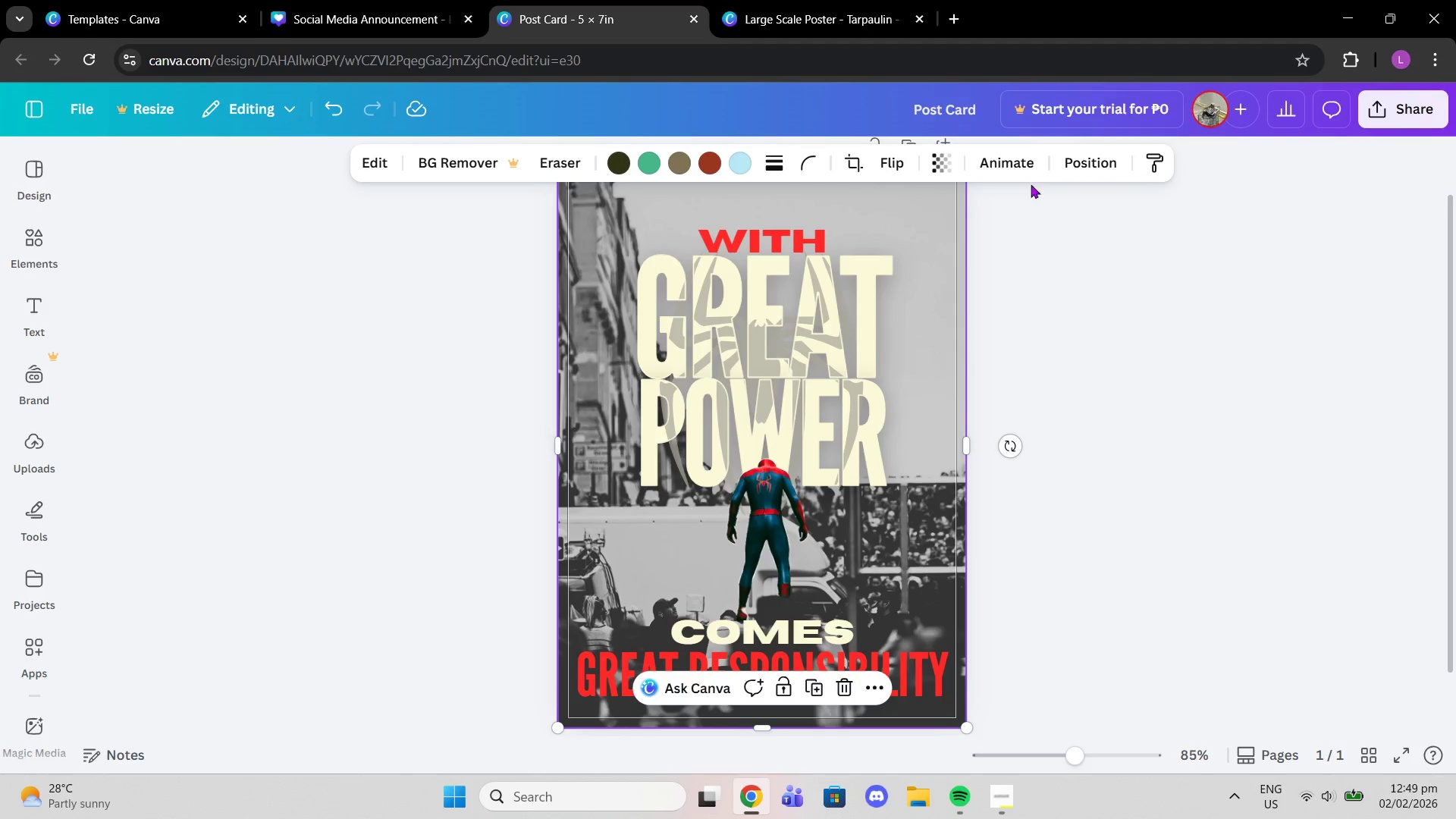 
left_click([1112, 158])
 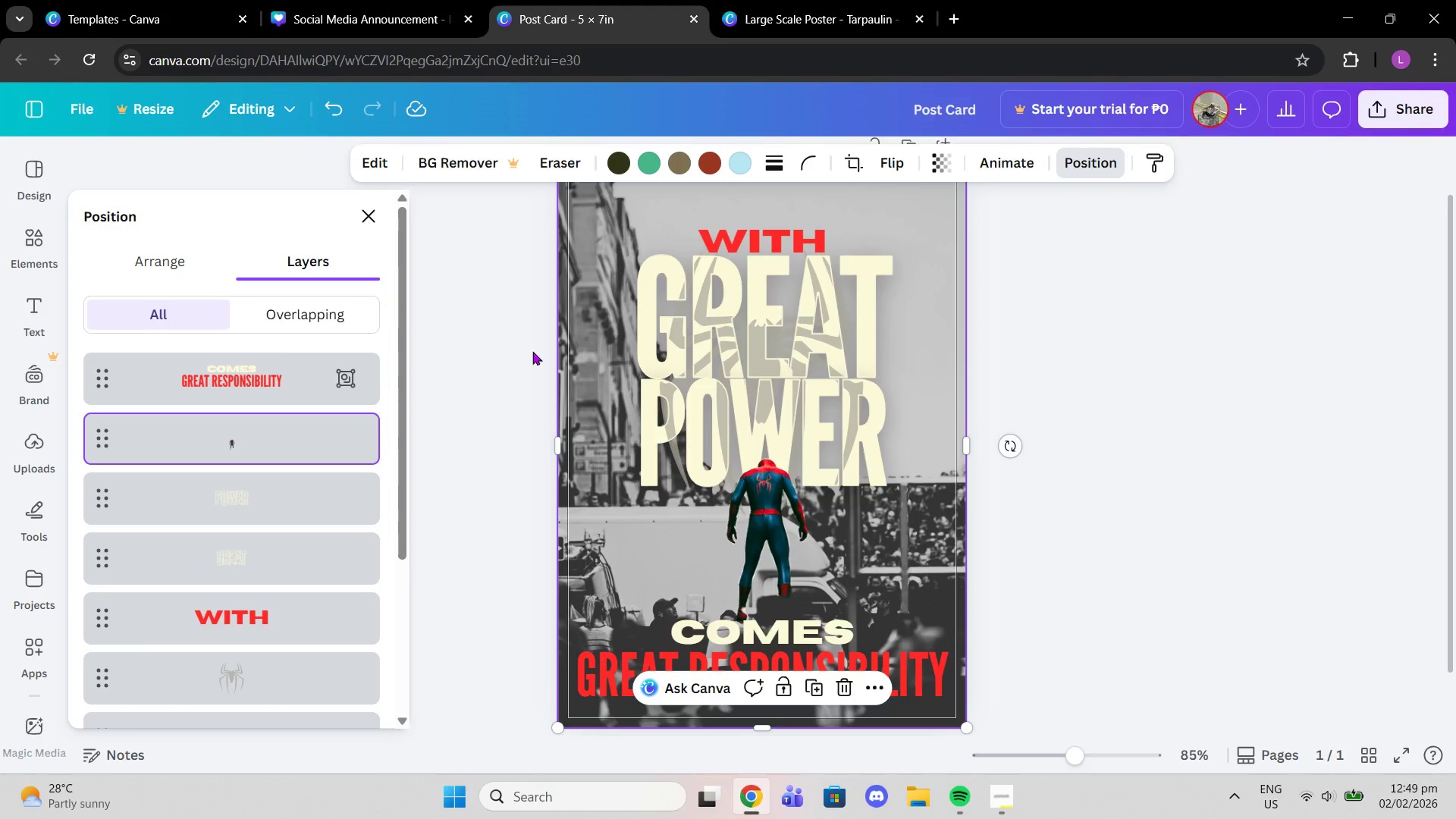 
left_click([539, 327])
 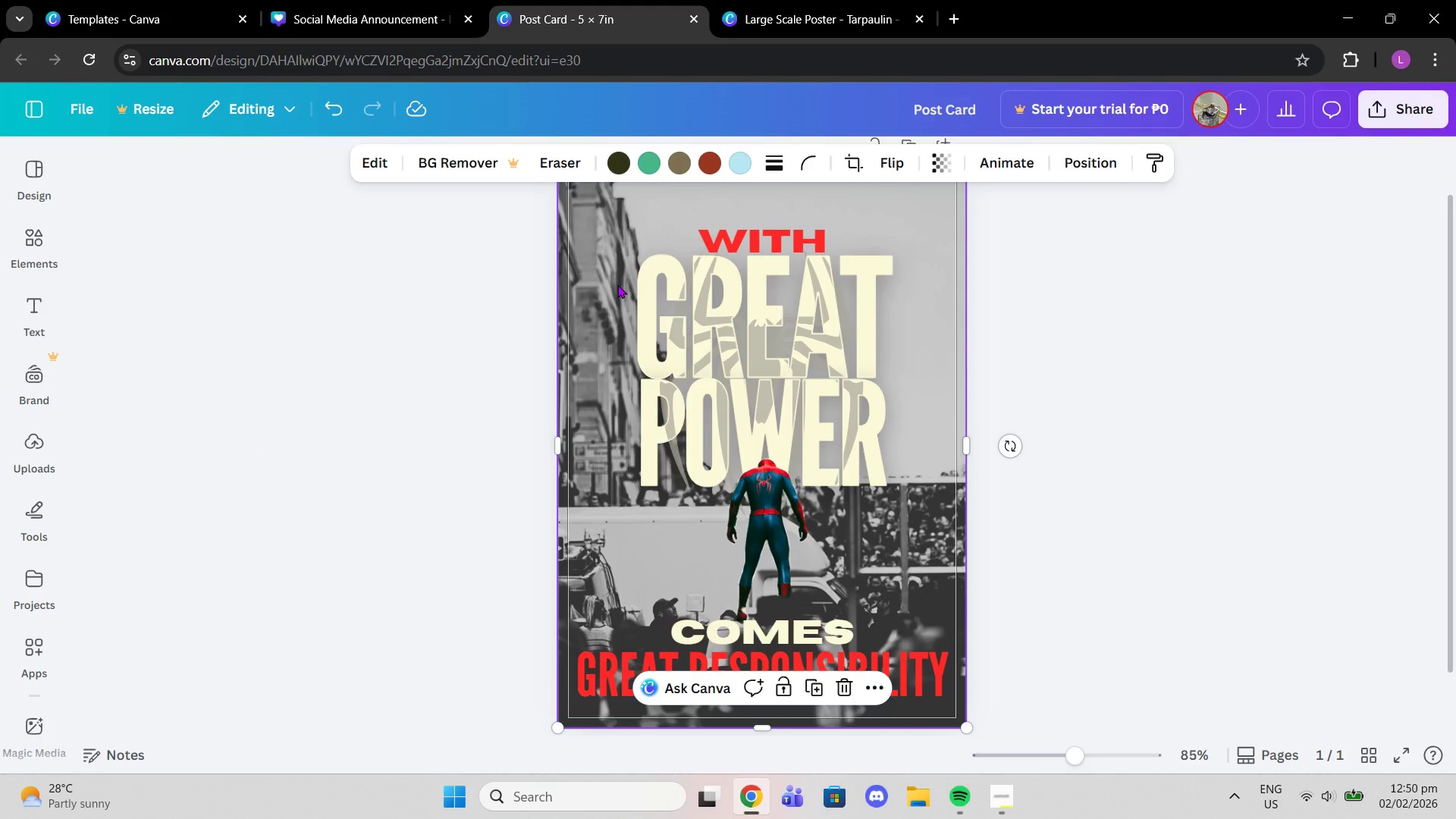 
key(Control+V)
 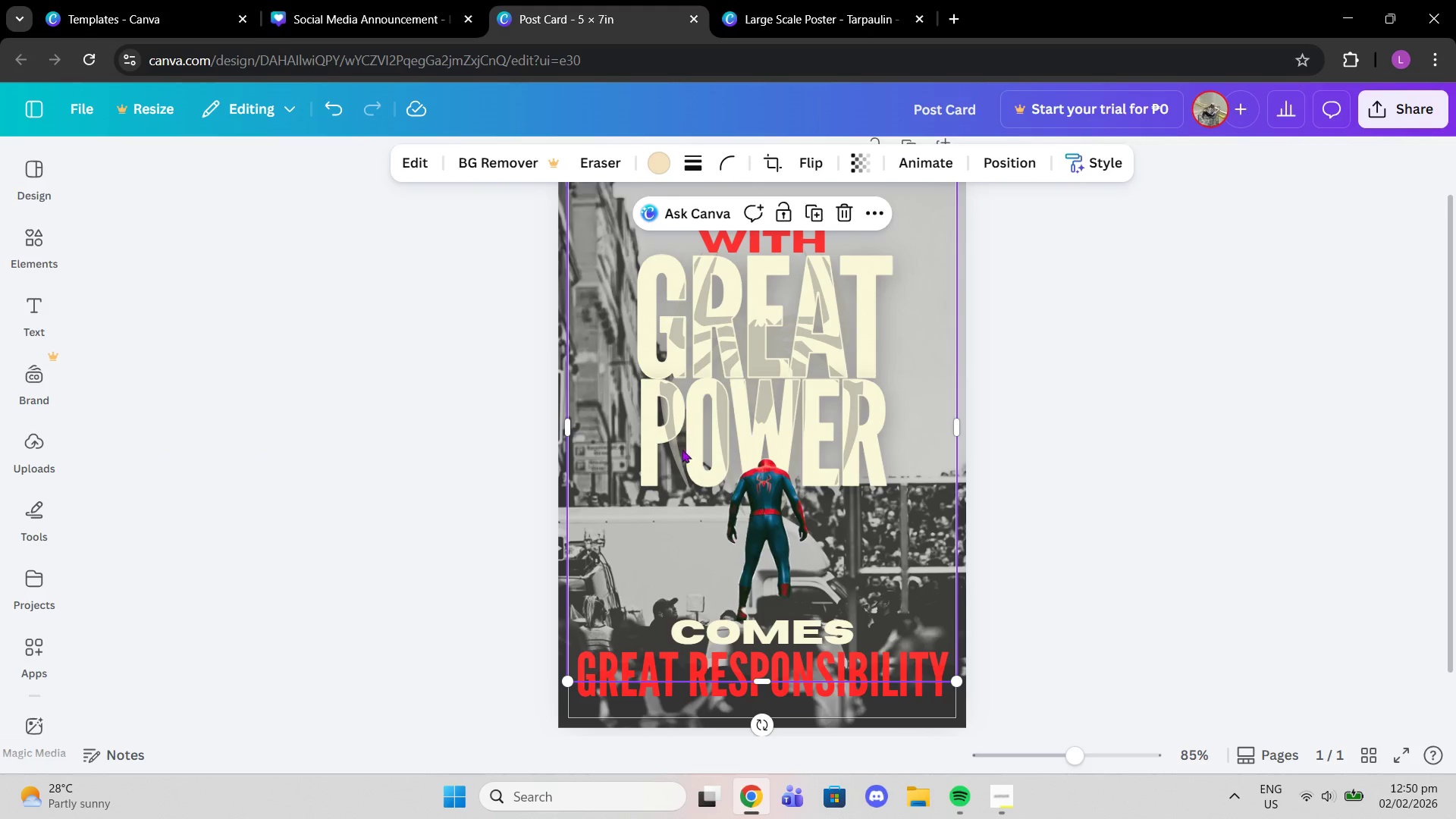 
scroll: coordinate [563, 463], scroll_direction: up, amount: 1.0
 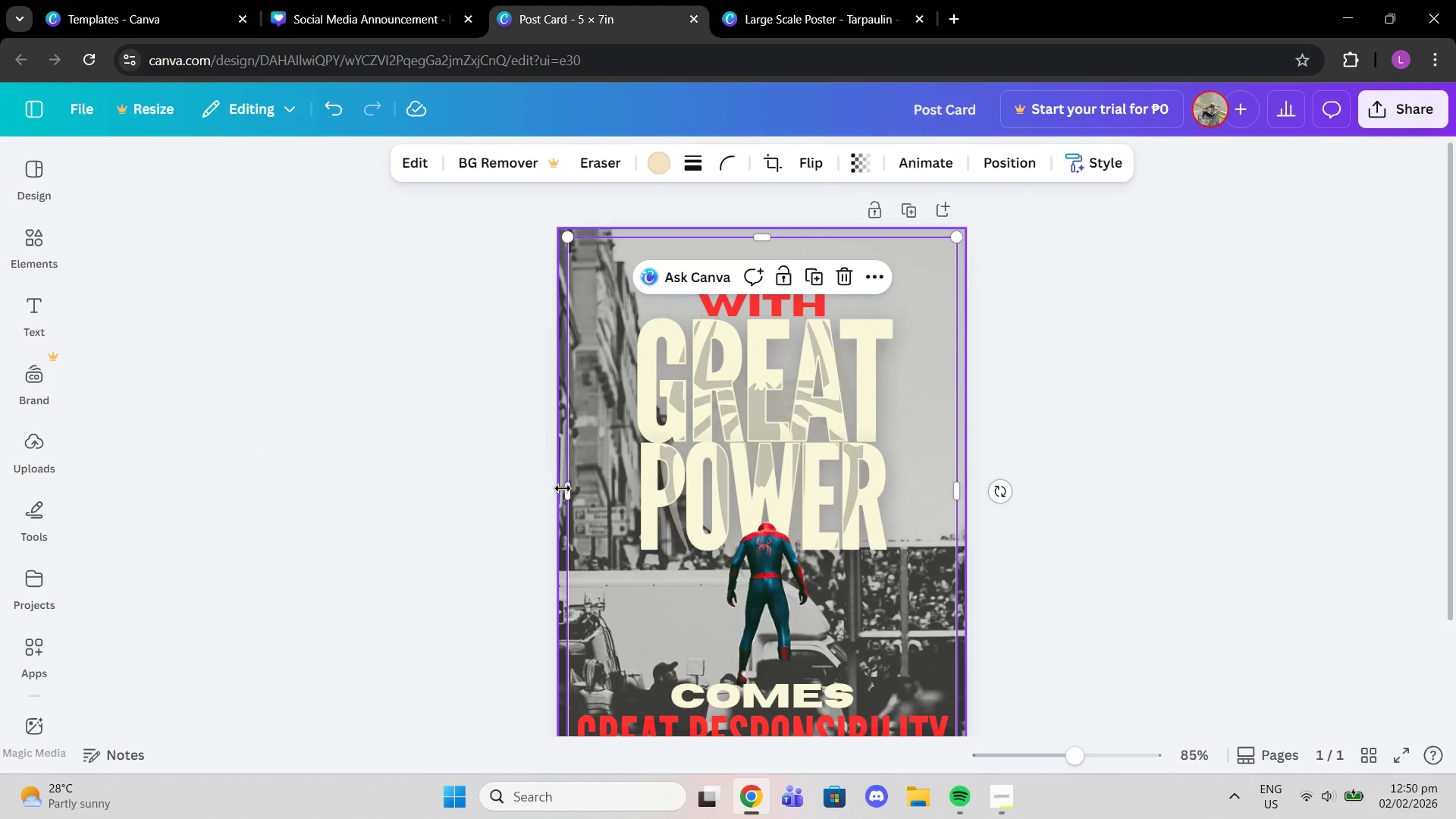 
left_click_drag(start_coordinate=[570, 489], to_coordinate=[557, 489])
 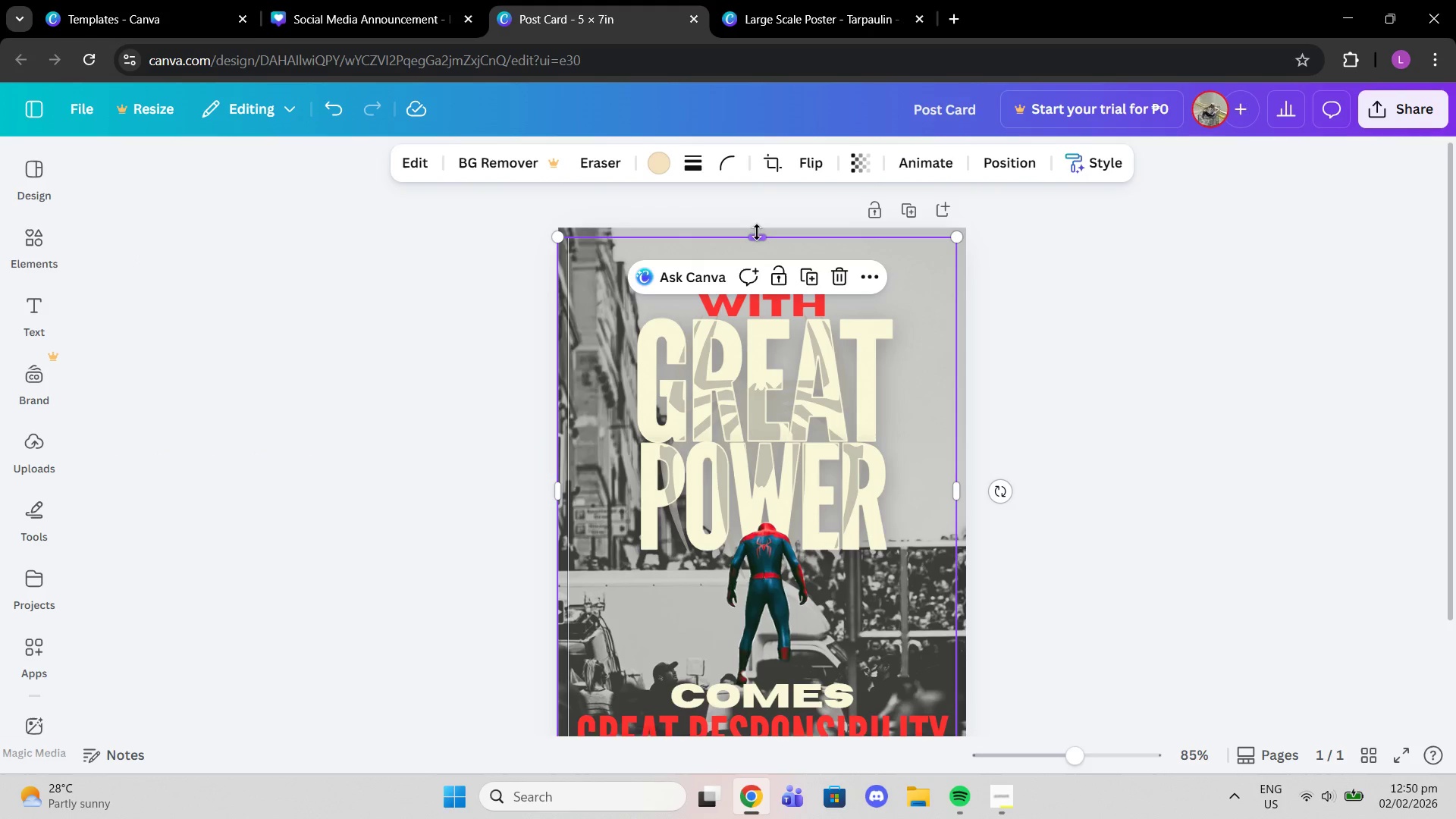 
left_click_drag(start_coordinate=[757, 232], to_coordinate=[759, 224])
 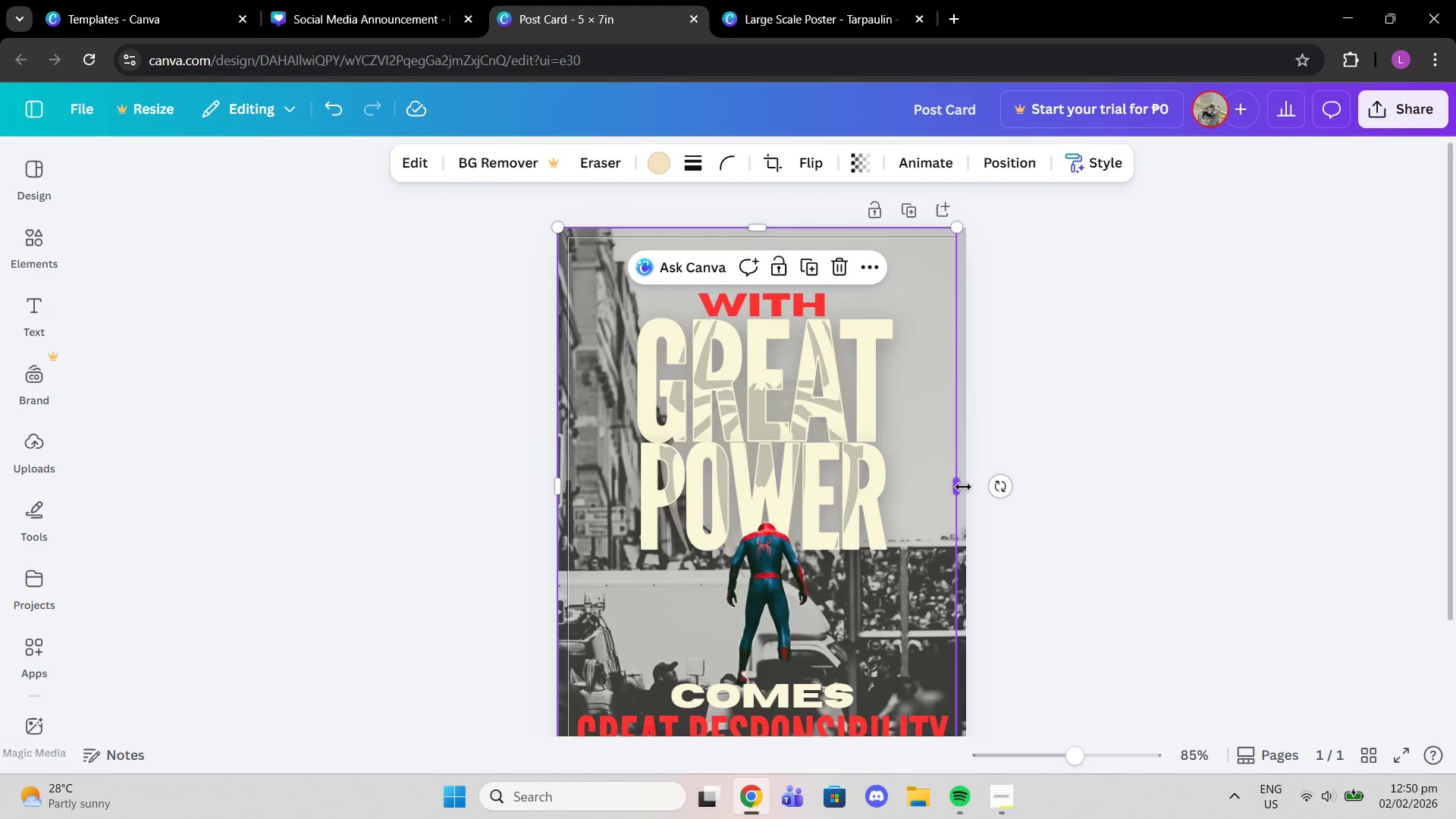 
left_click_drag(start_coordinate=[963, 487], to_coordinate=[977, 487])
 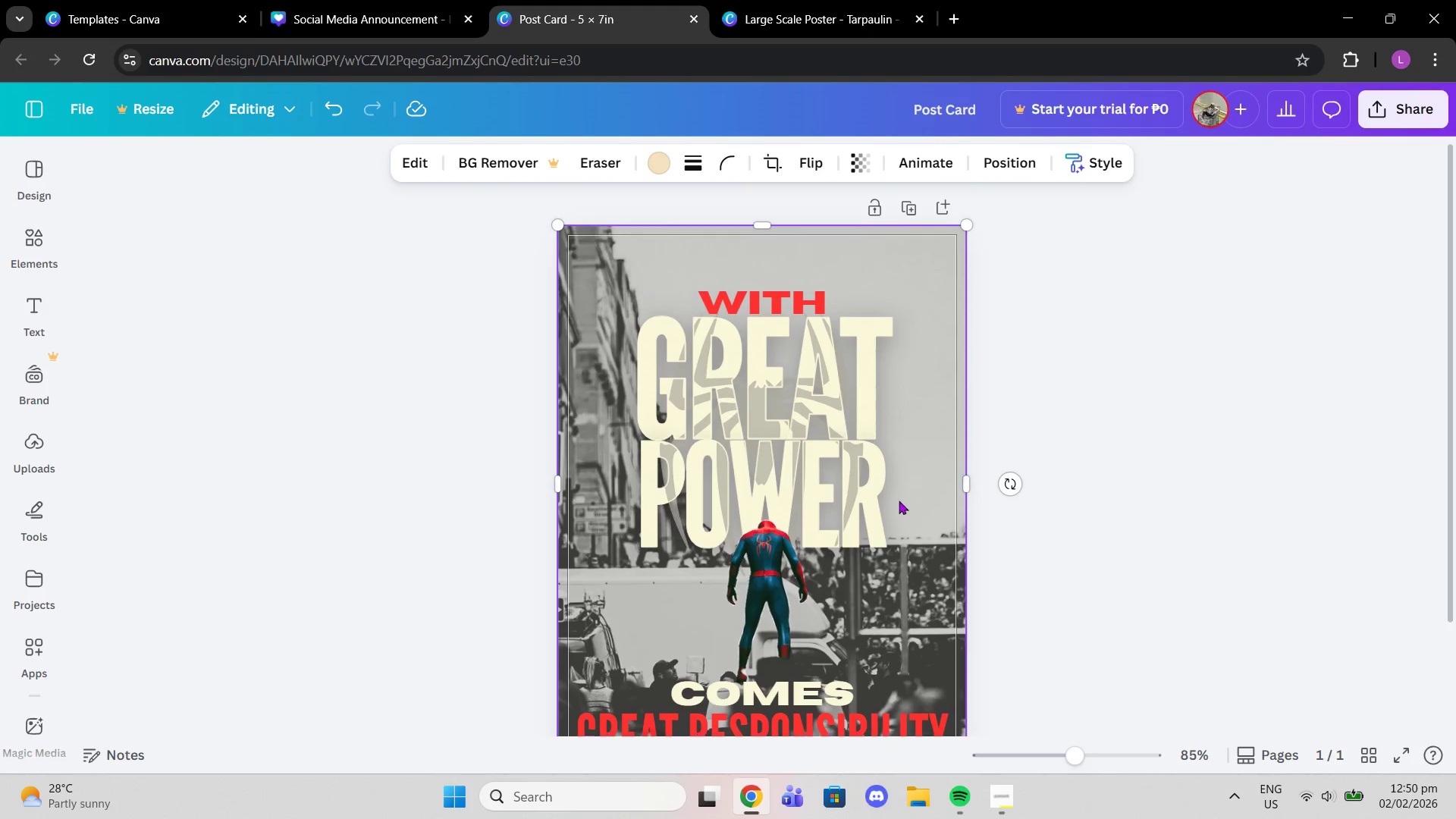 
scroll: coordinate [904, 497], scroll_direction: down, amount: 1.0
 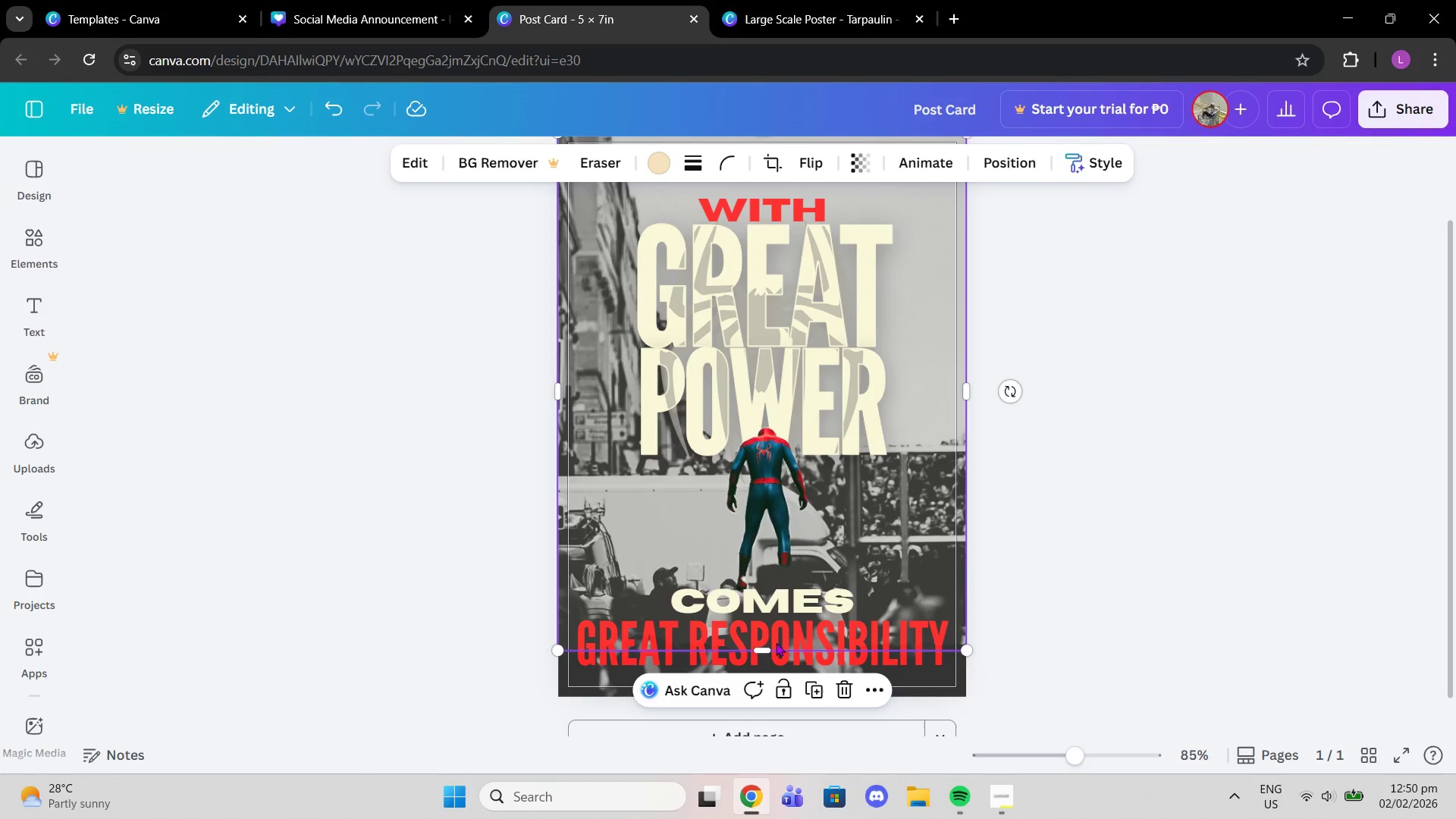 
left_click_drag(start_coordinate=[771, 645], to_coordinate=[774, 719])
 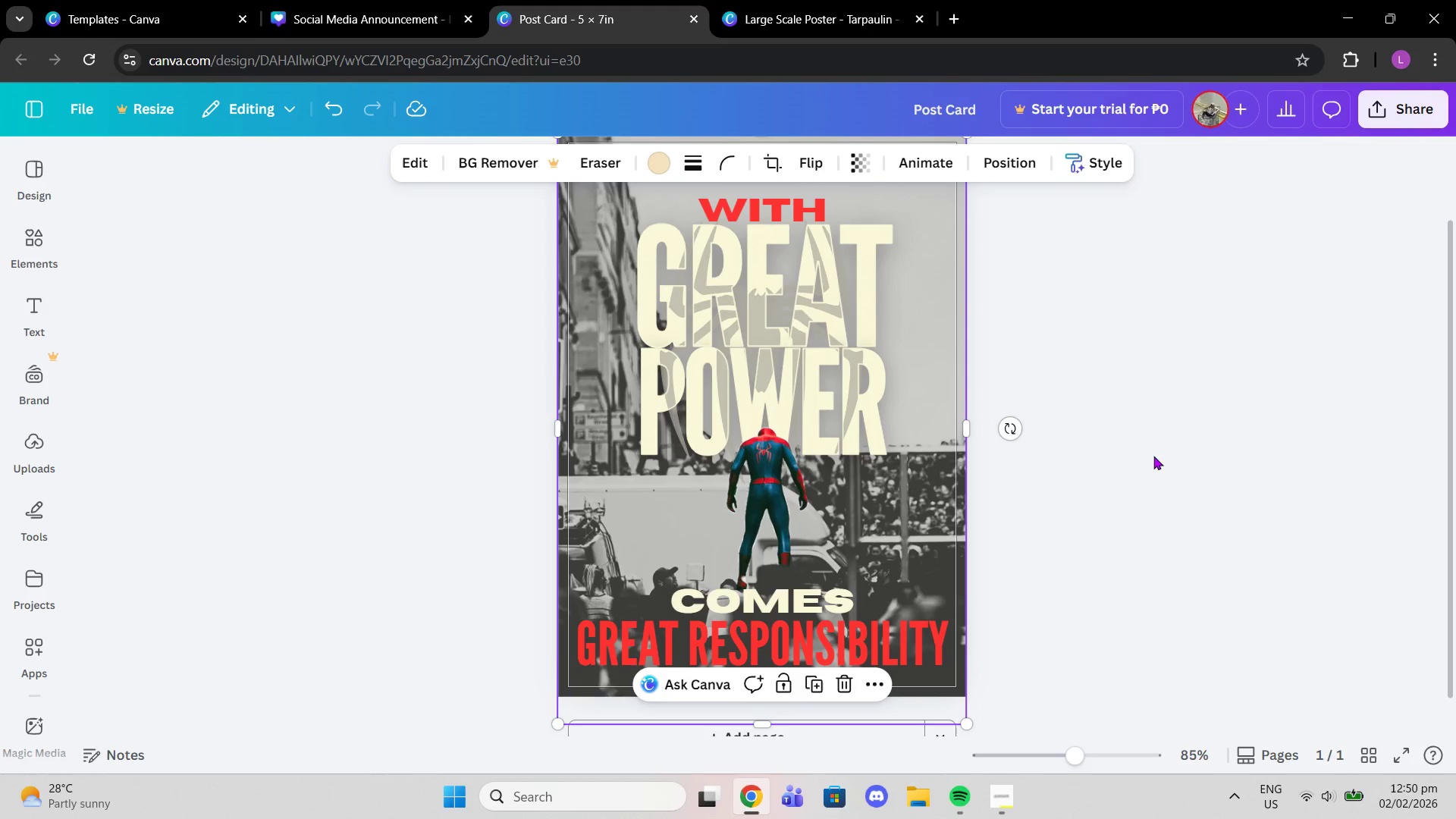 
left_click([1151, 454])
 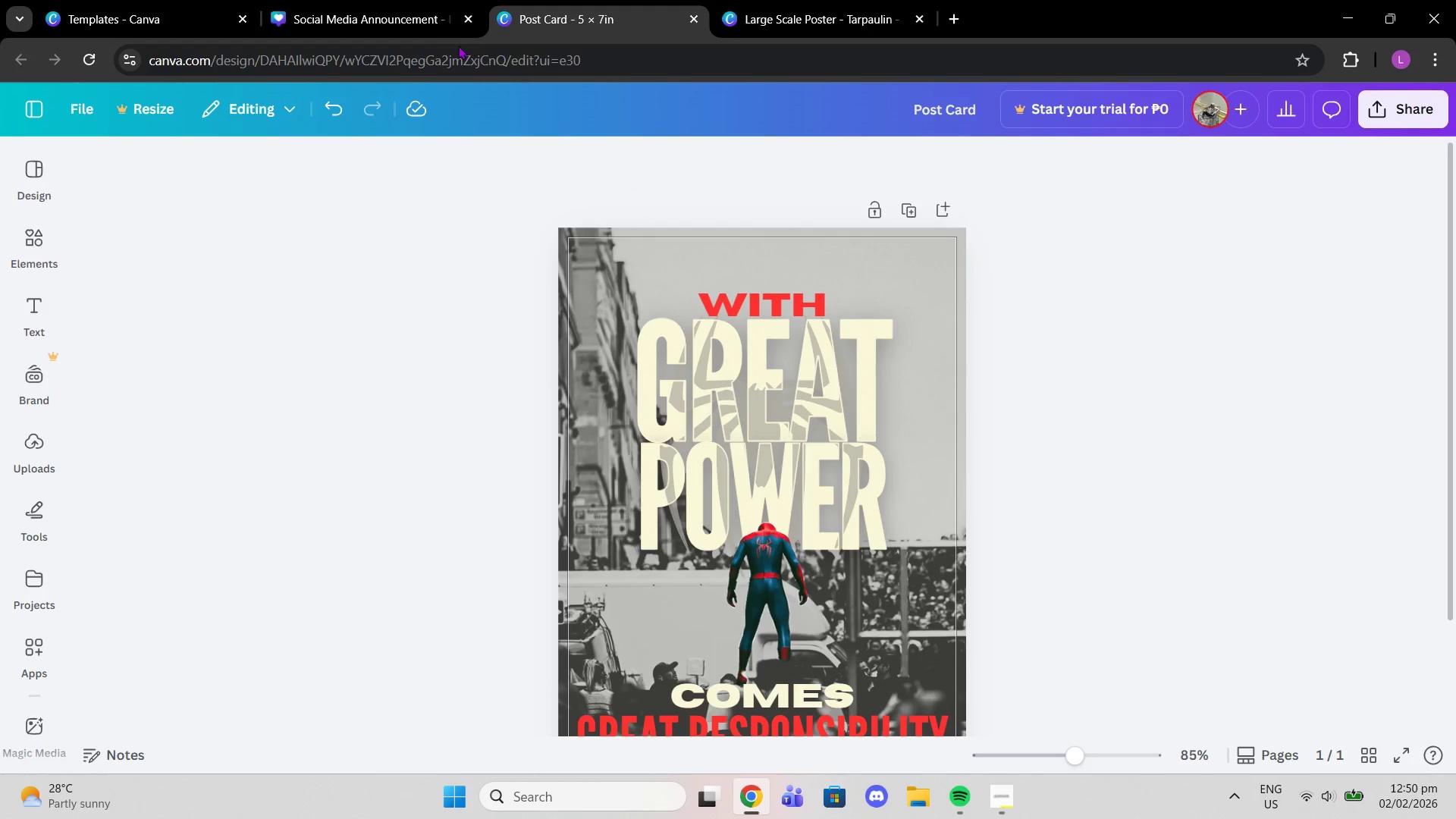 
scroll: coordinate [1151, 454], scroll_direction: up, amount: 2.0
 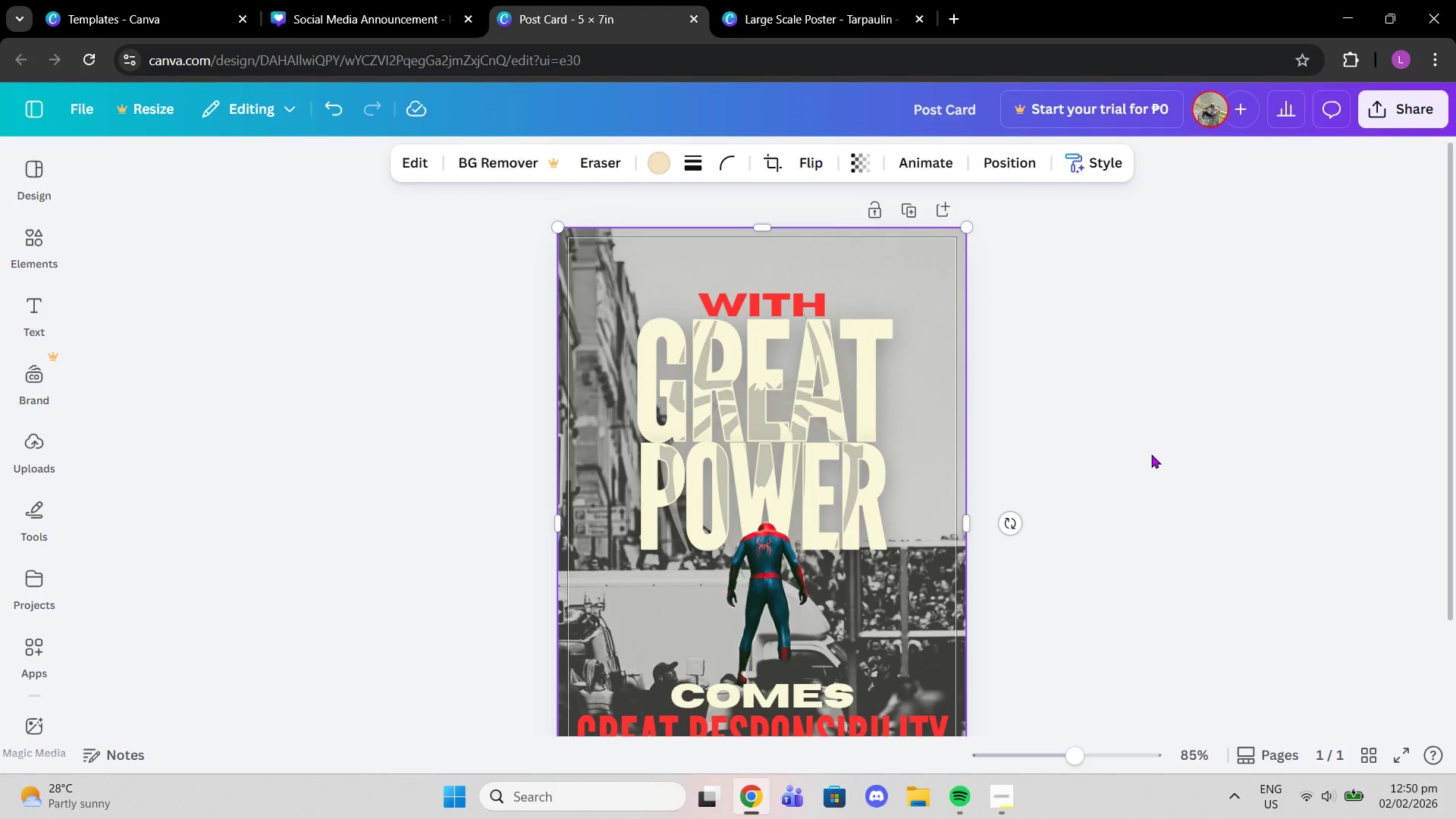 
left_click([393, 0])
 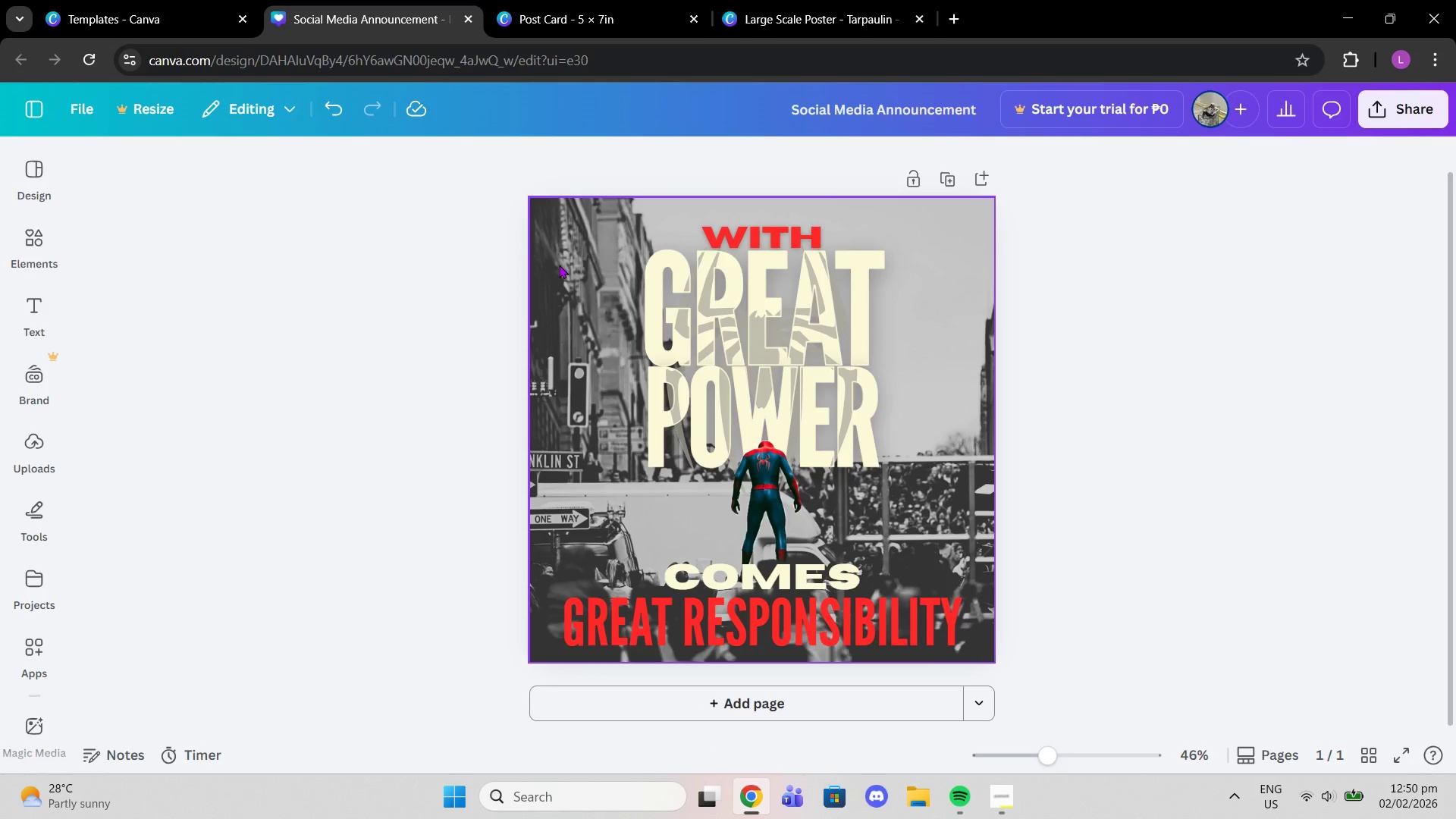 
key(Control+V)
 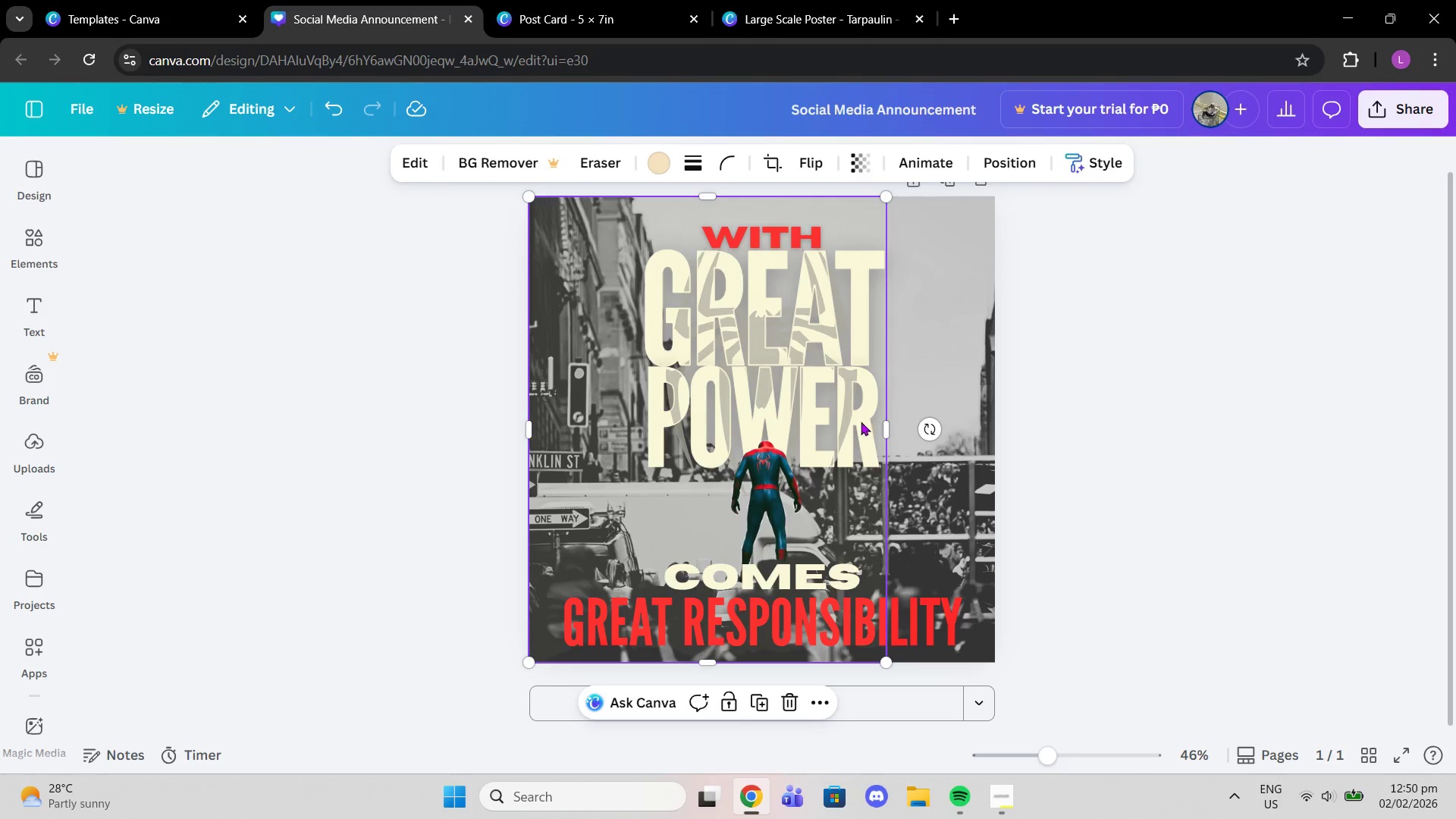 
left_click_drag(start_coordinate=[882, 425], to_coordinate=[1022, 434])
 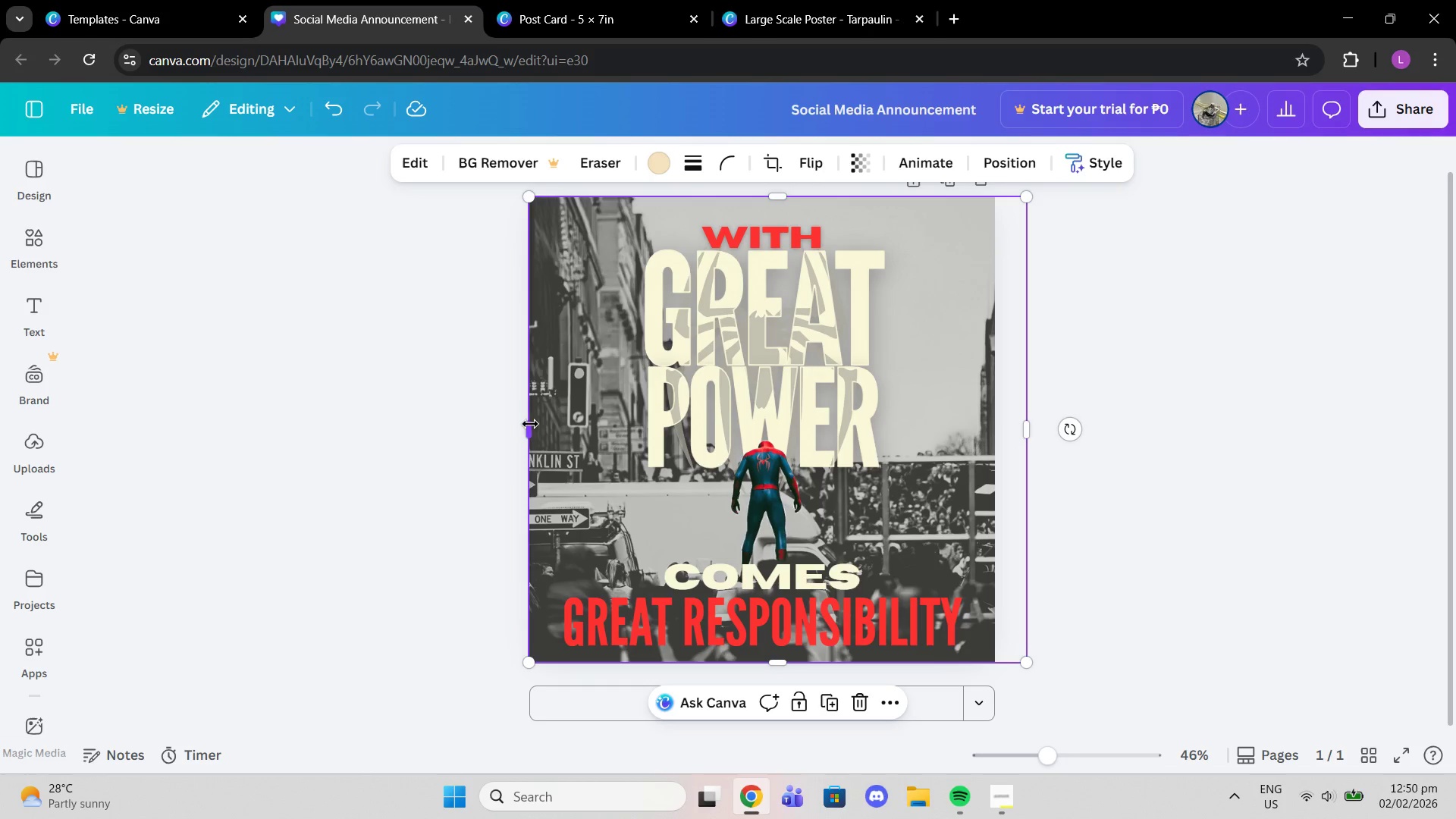 
left_click_drag(start_coordinate=[526, 426], to_coordinate=[493, 422])
 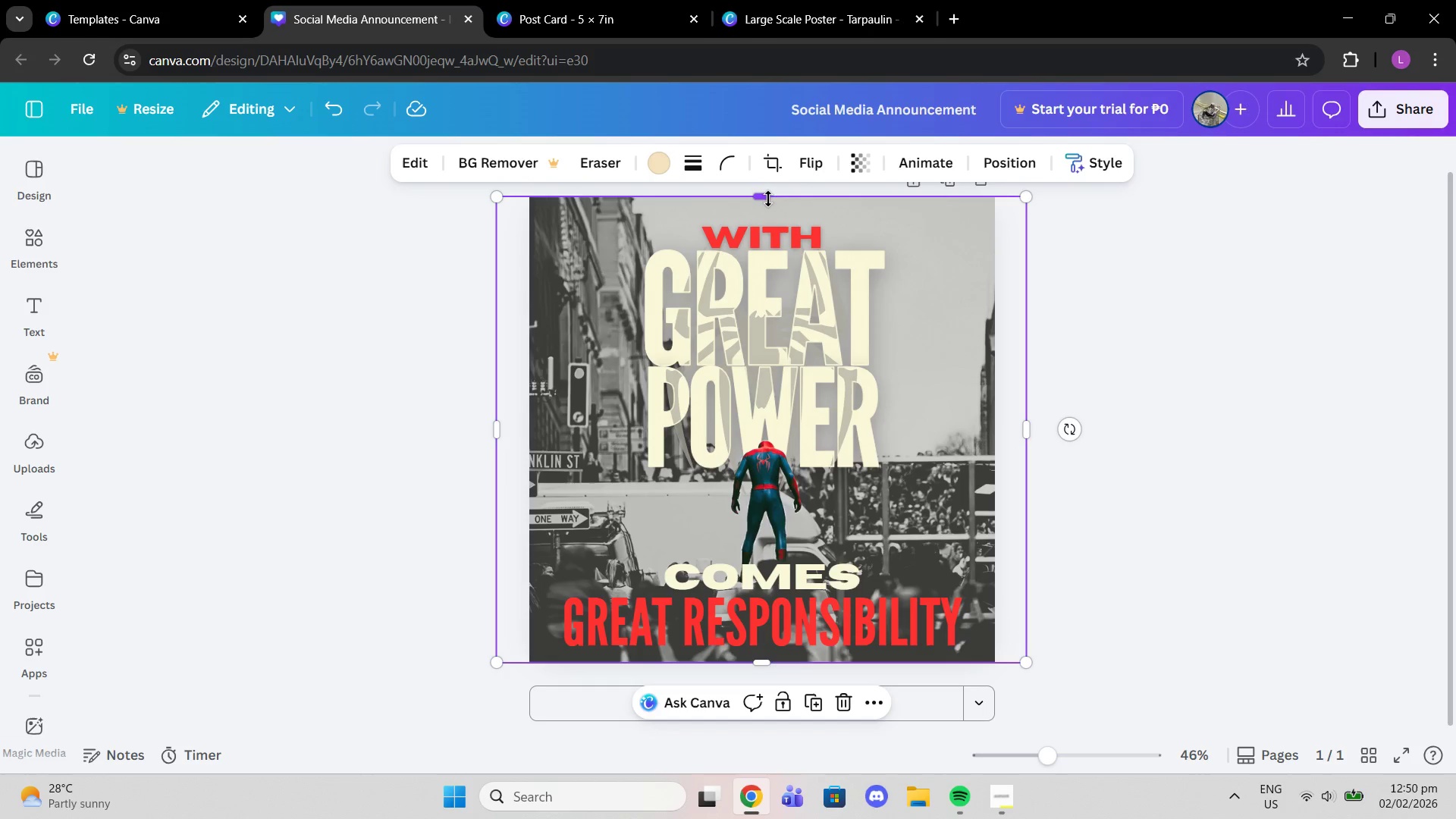 
left_click_drag(start_coordinate=[768, 199], to_coordinate=[764, 171])
 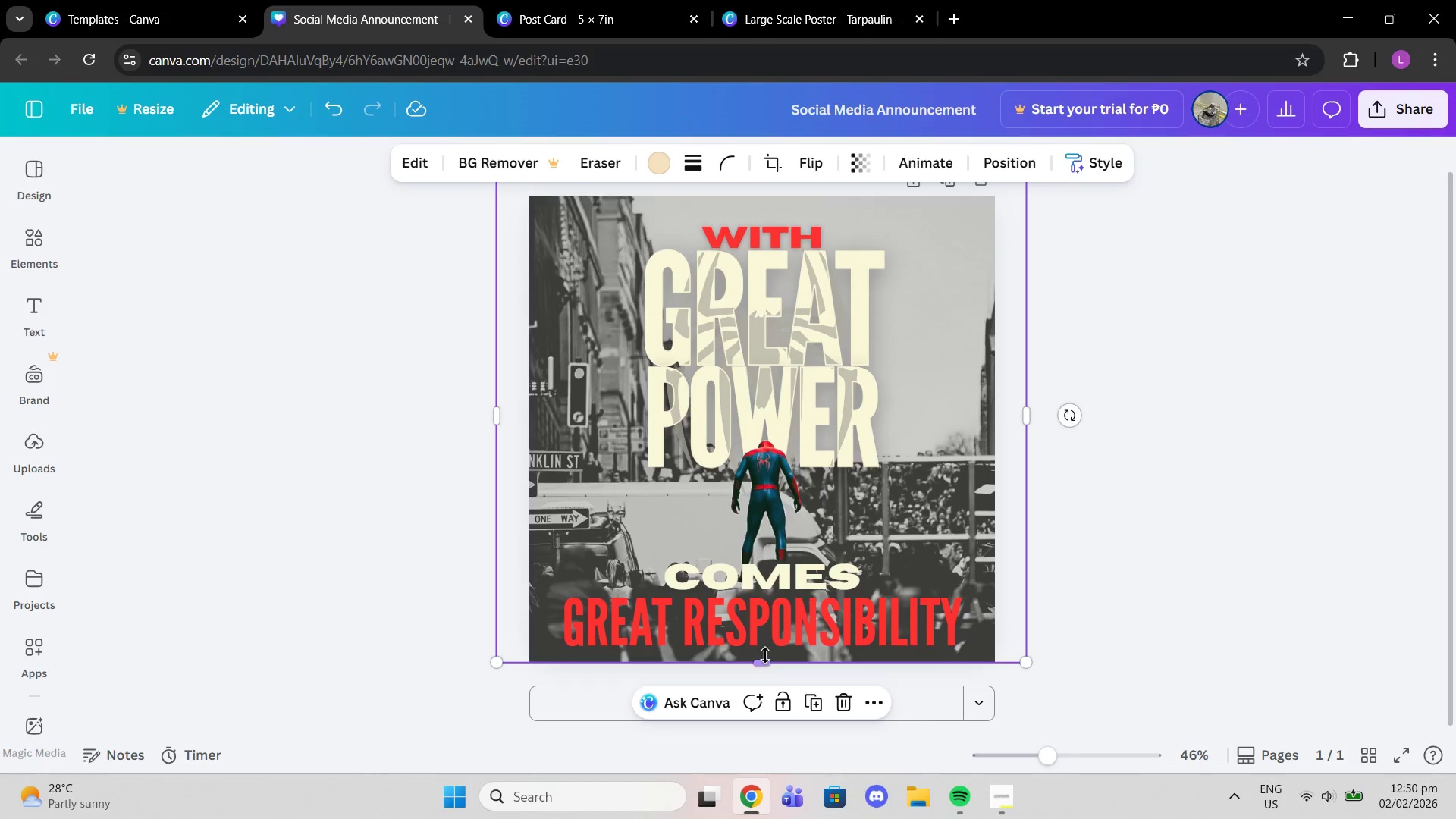 
left_click_drag(start_coordinate=[766, 658], to_coordinate=[774, 685])
 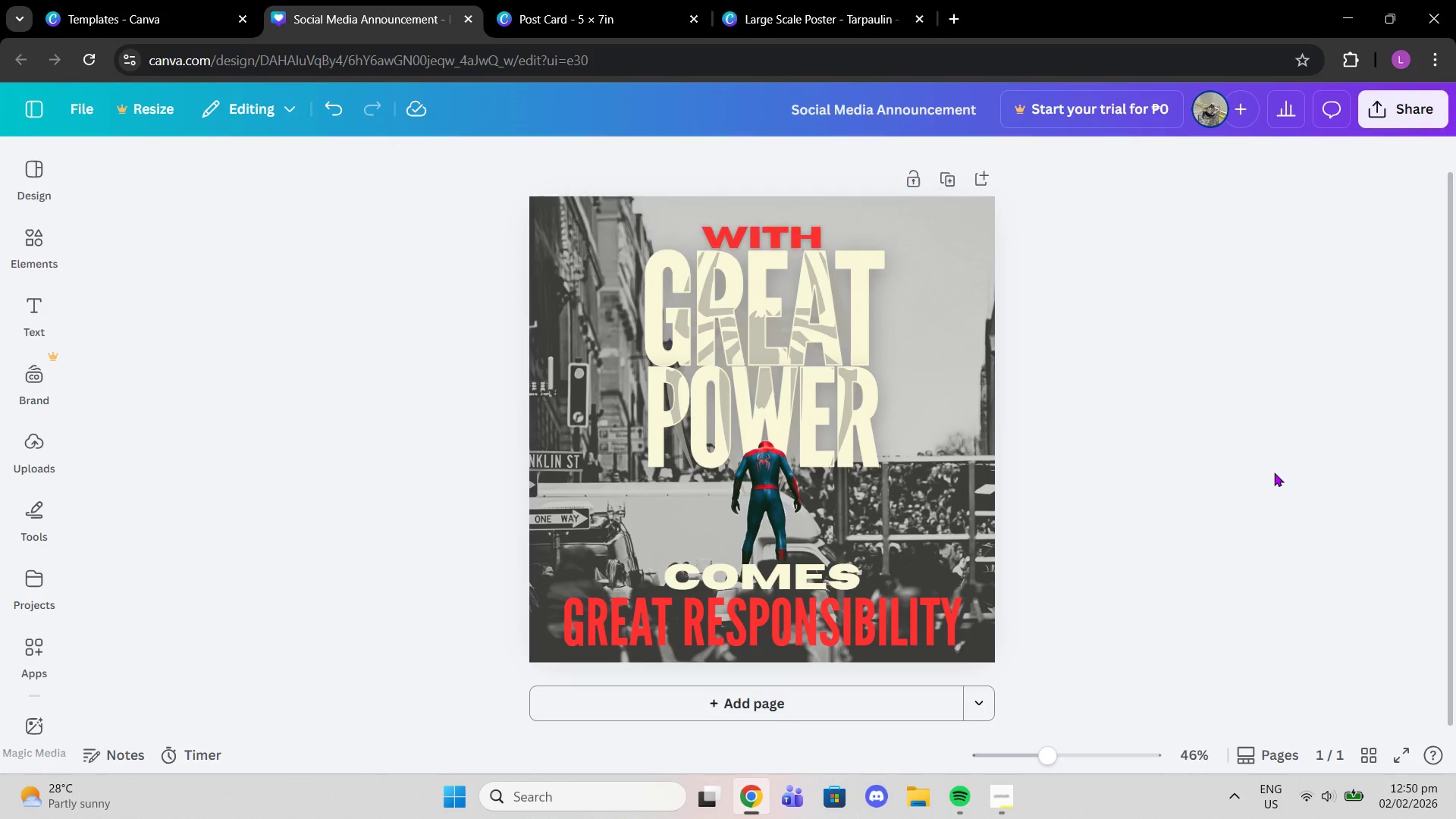 
double_click([1274, 472])
 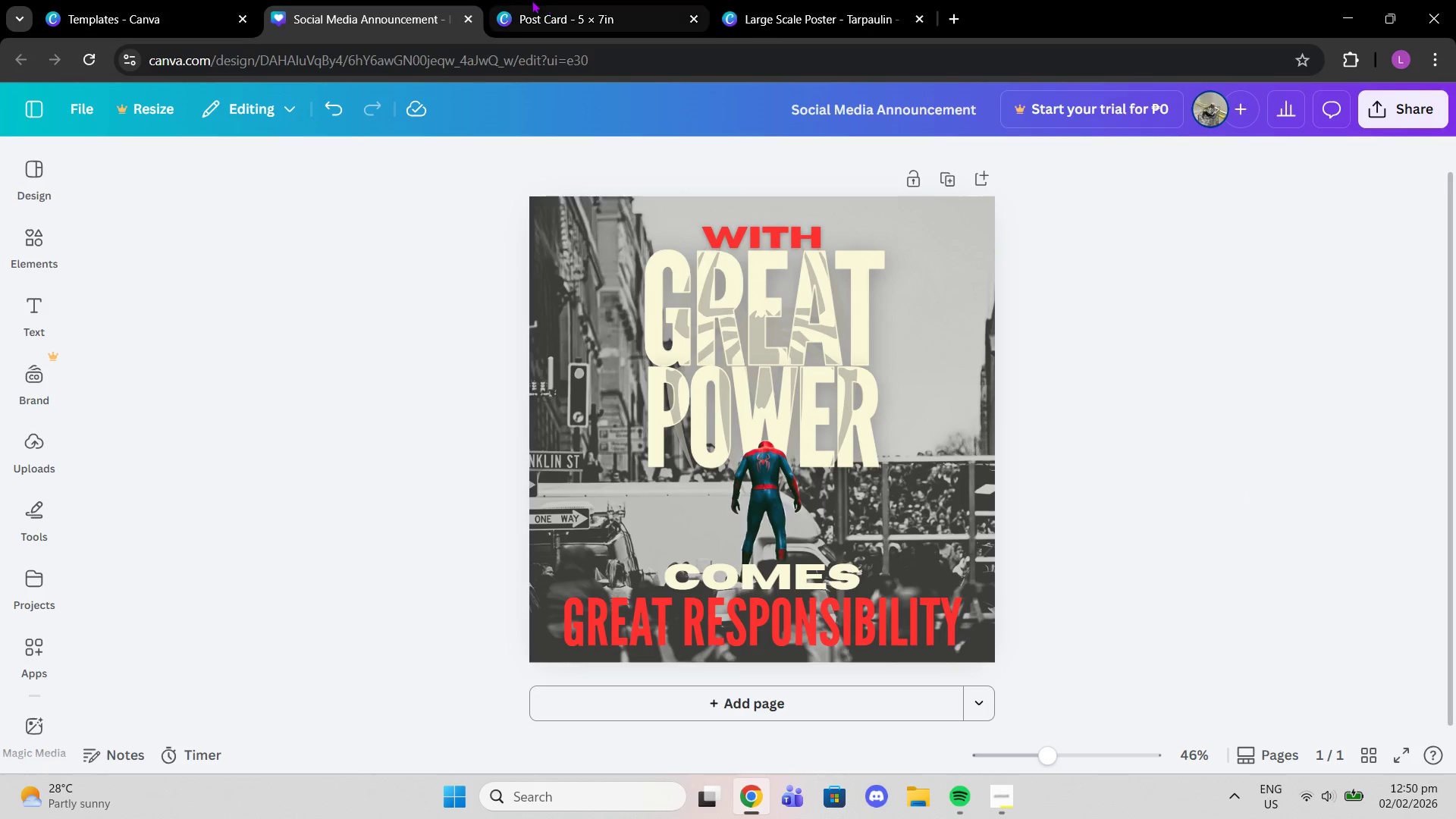 
left_click([529, 0])
 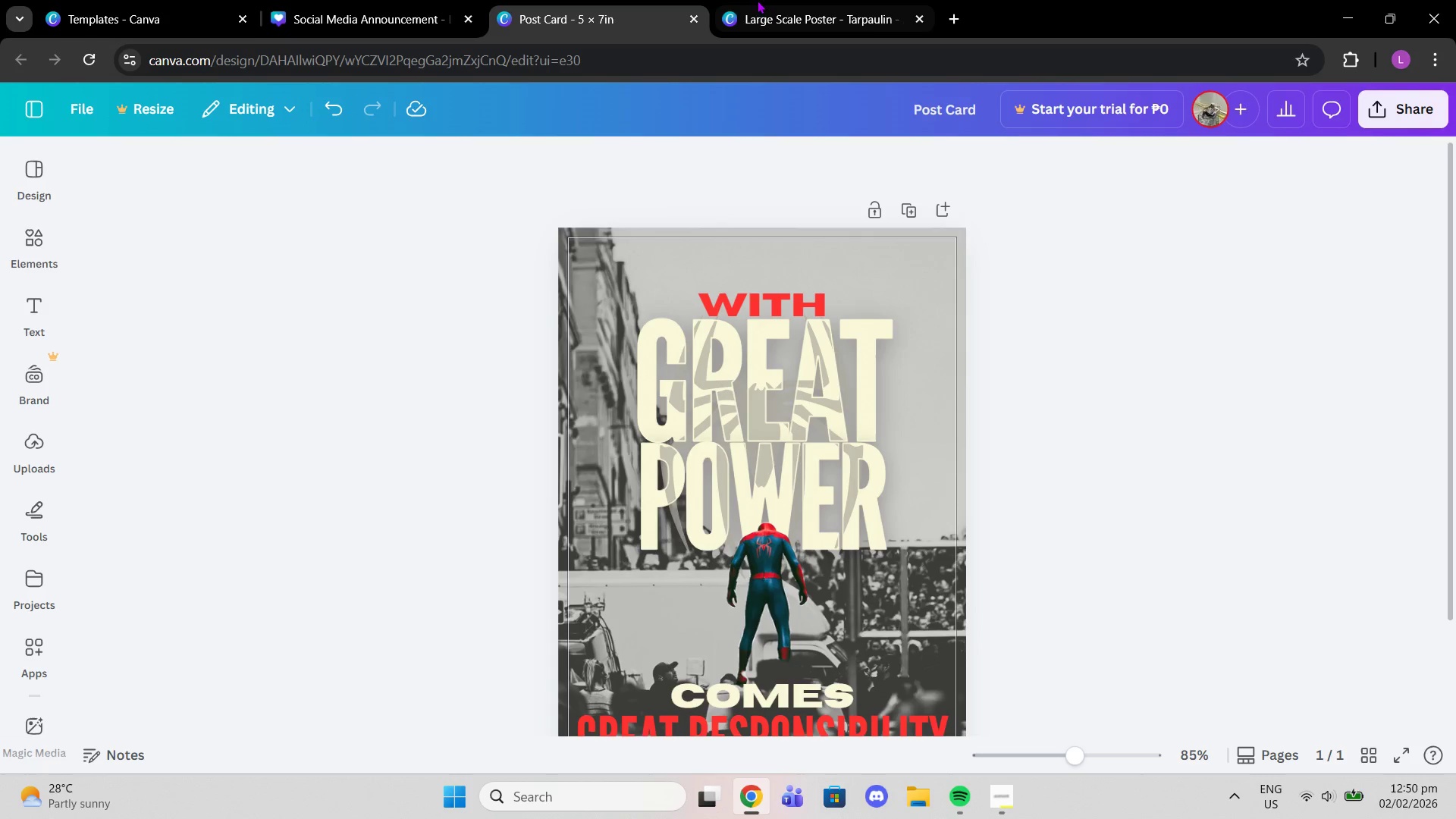 
left_click([770, 0])
 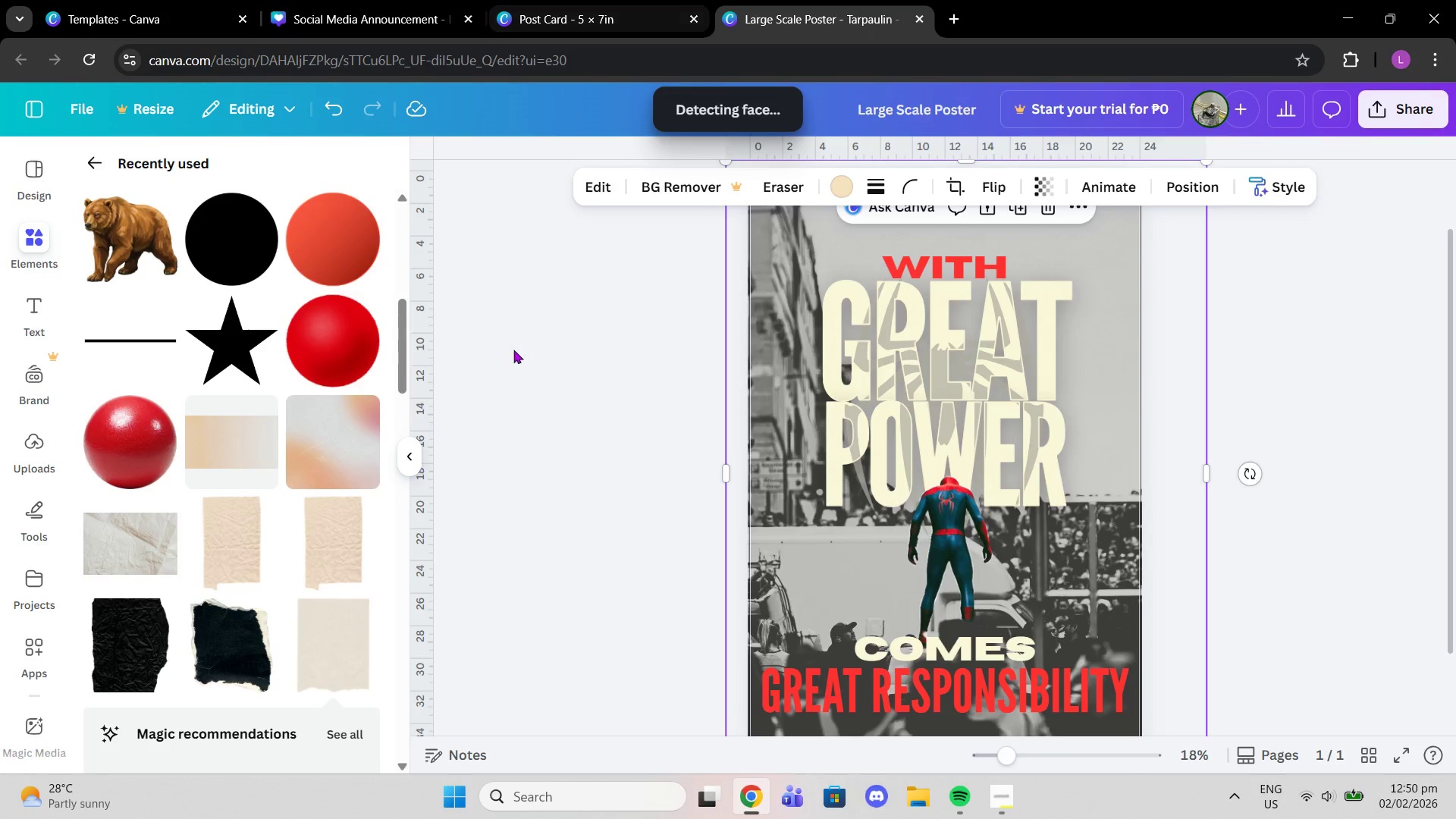 
double_click([508, 369])